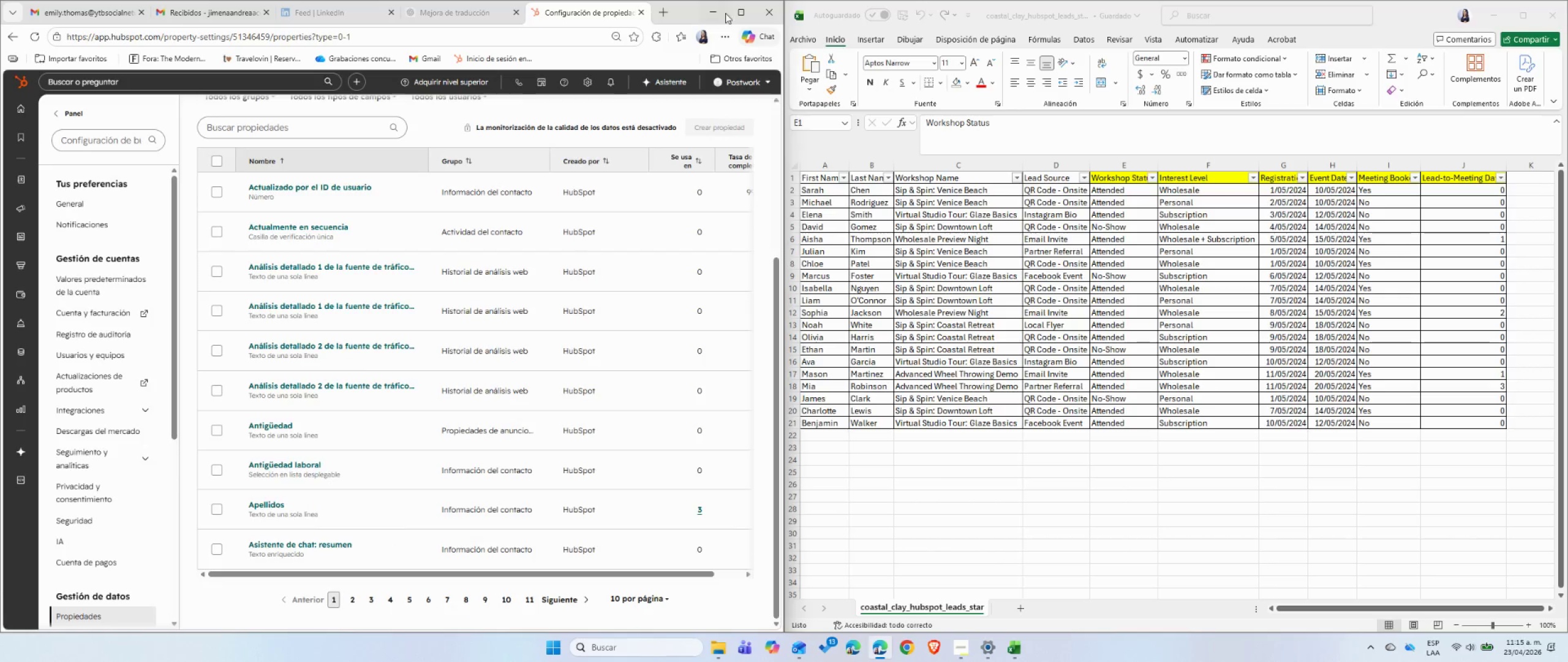 
left_click([732, 9])
 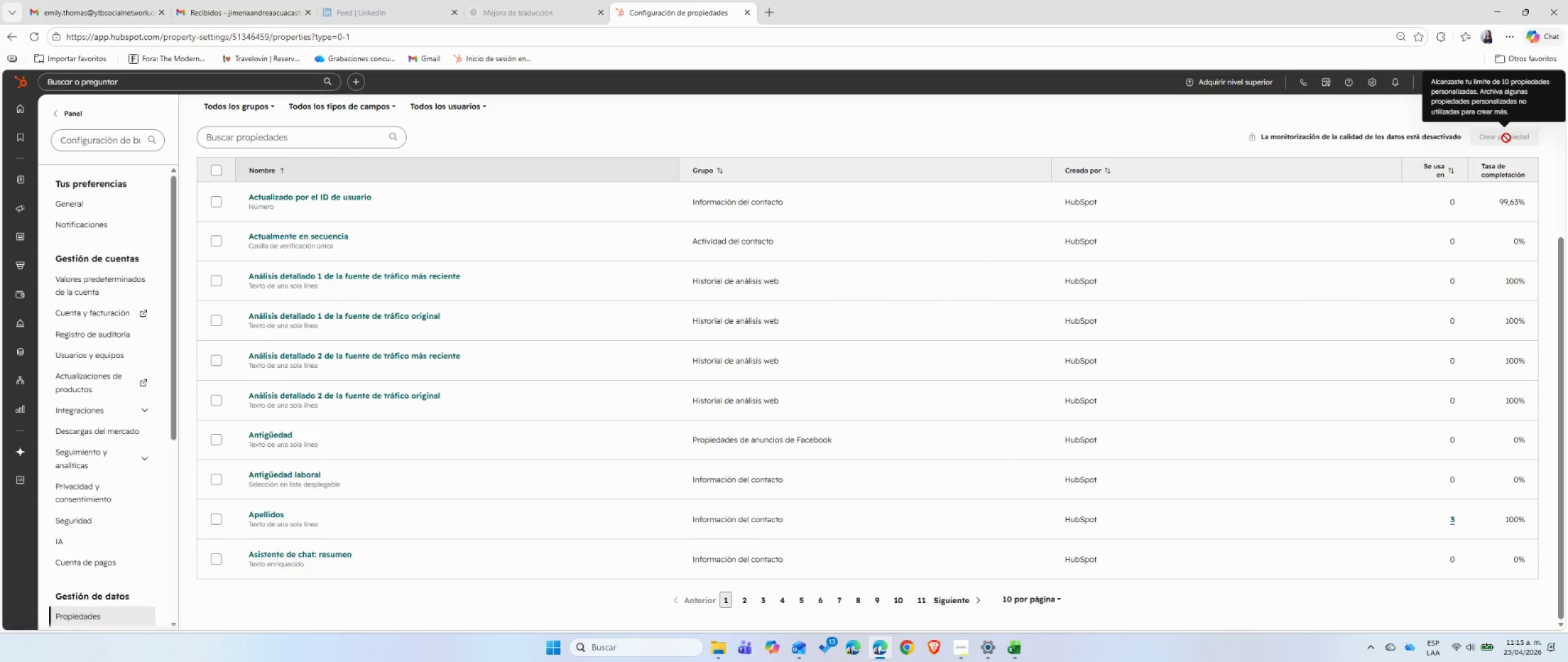 
wait(14.88)
 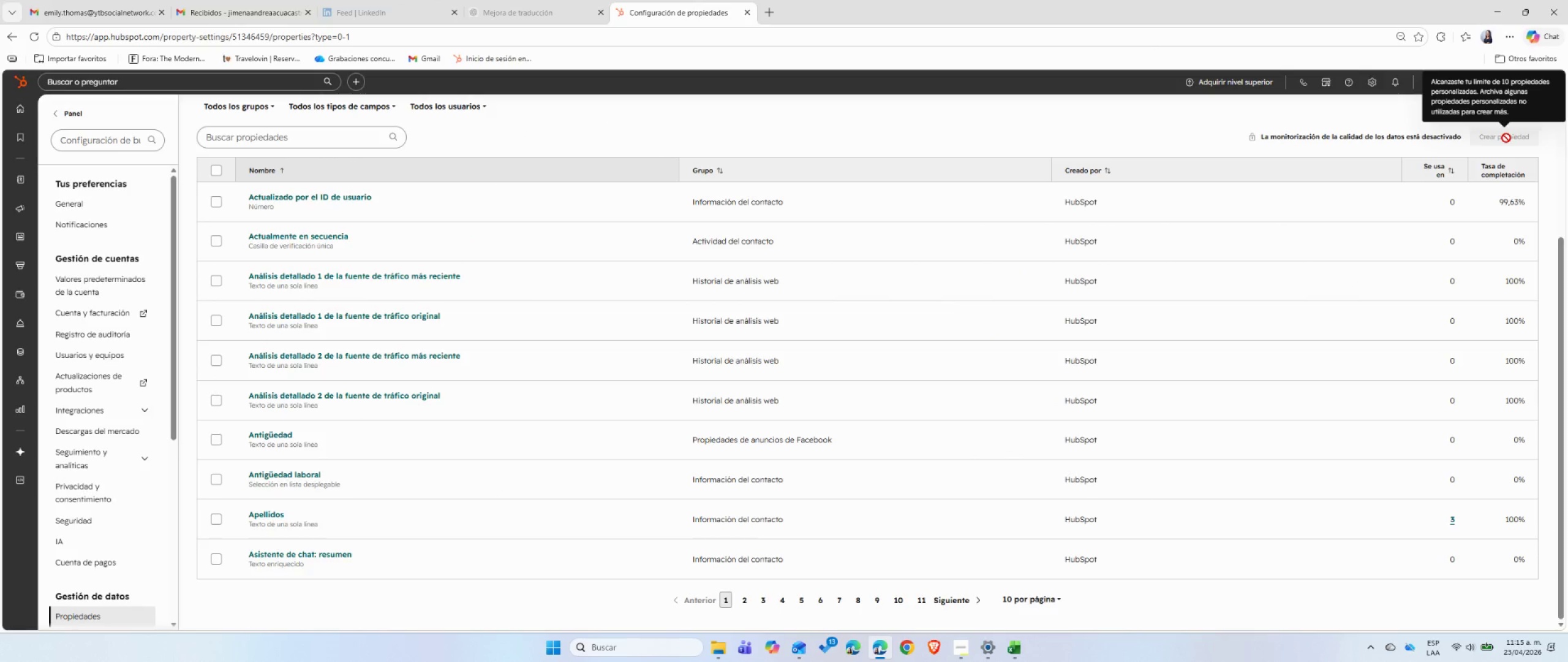 
left_click([1395, 40])
 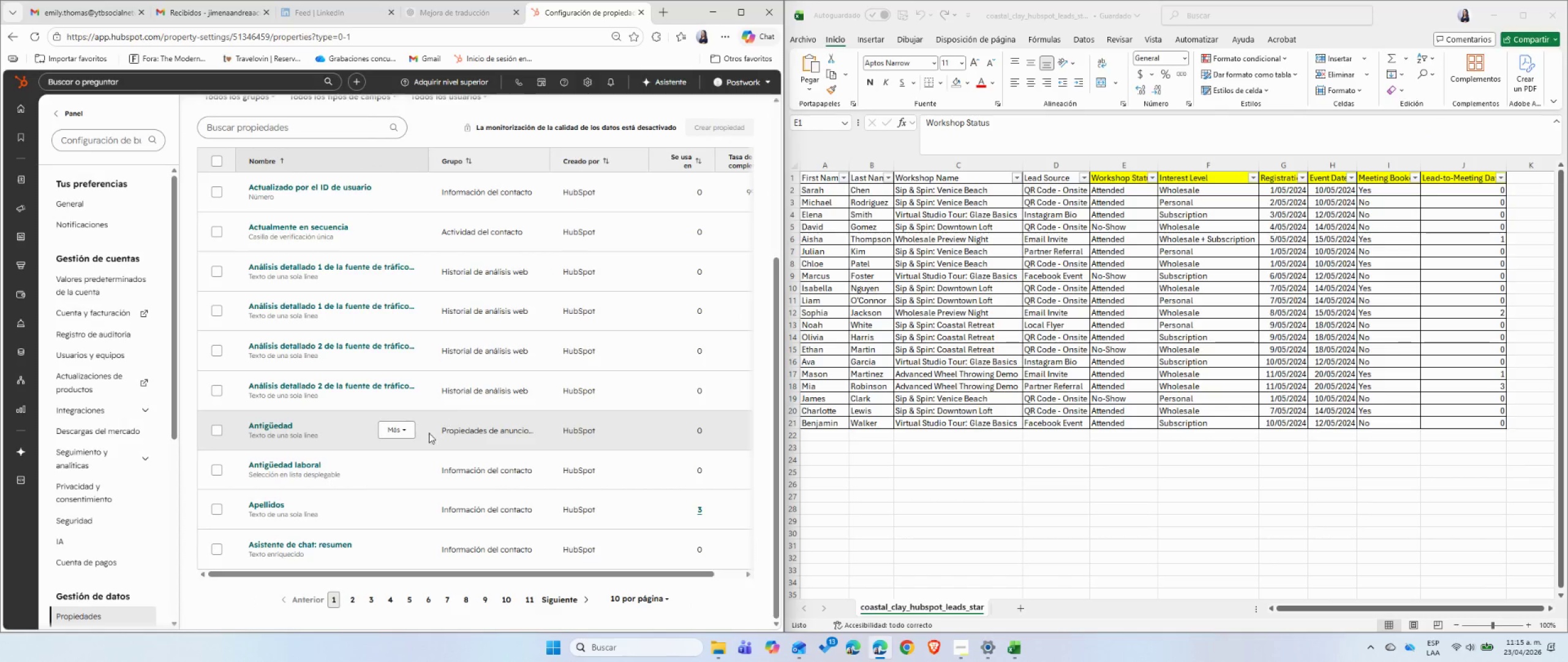 
scroll: coordinate [410, 484], scroll_direction: down, amount: 1.0
 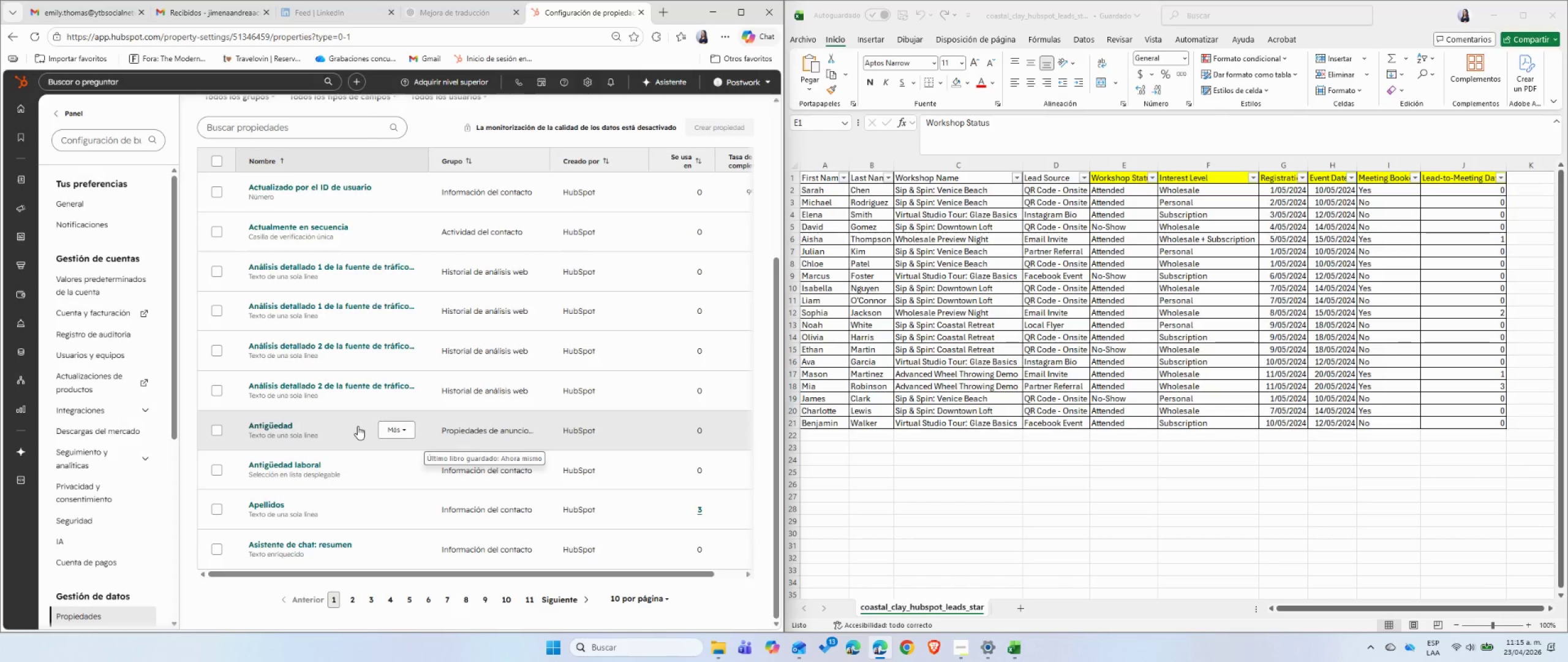 
wait(16.48)
 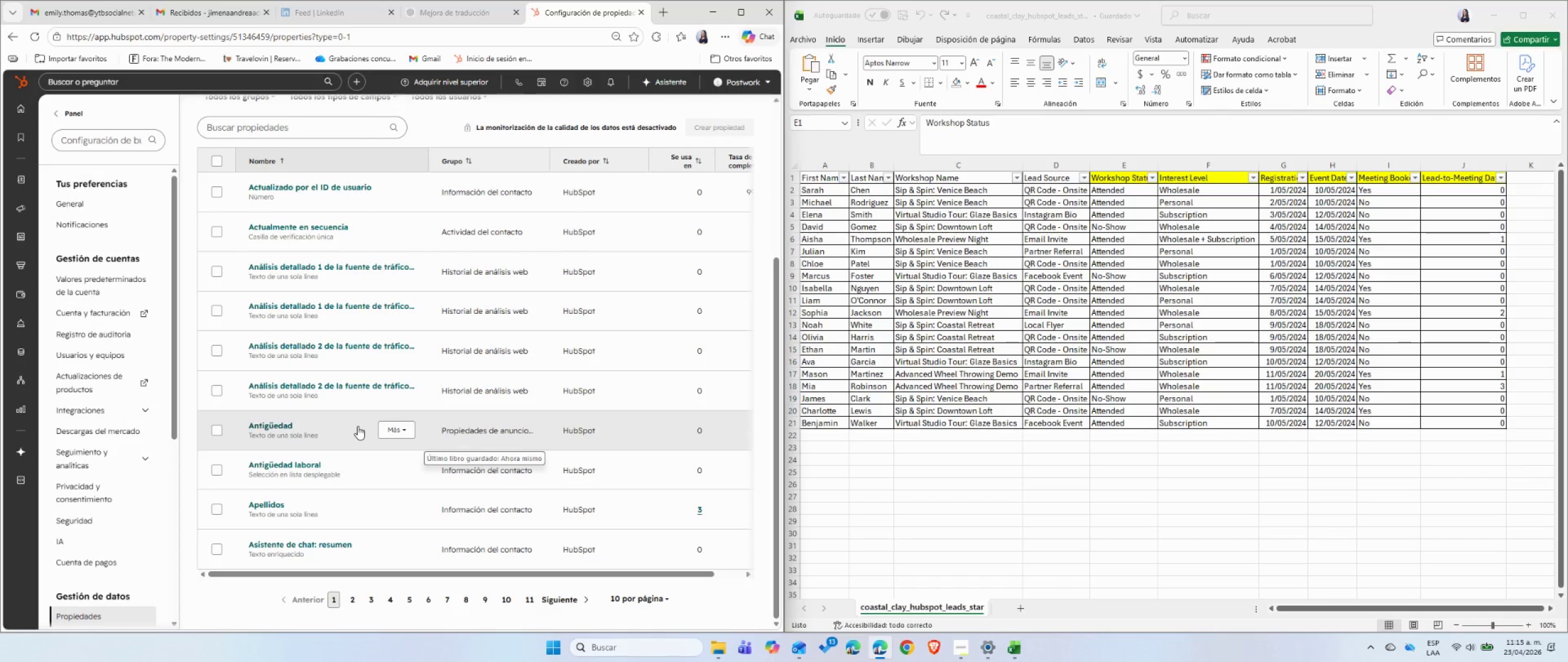 
scroll: coordinate [292, 447], scroll_direction: up, amount: 1.0
 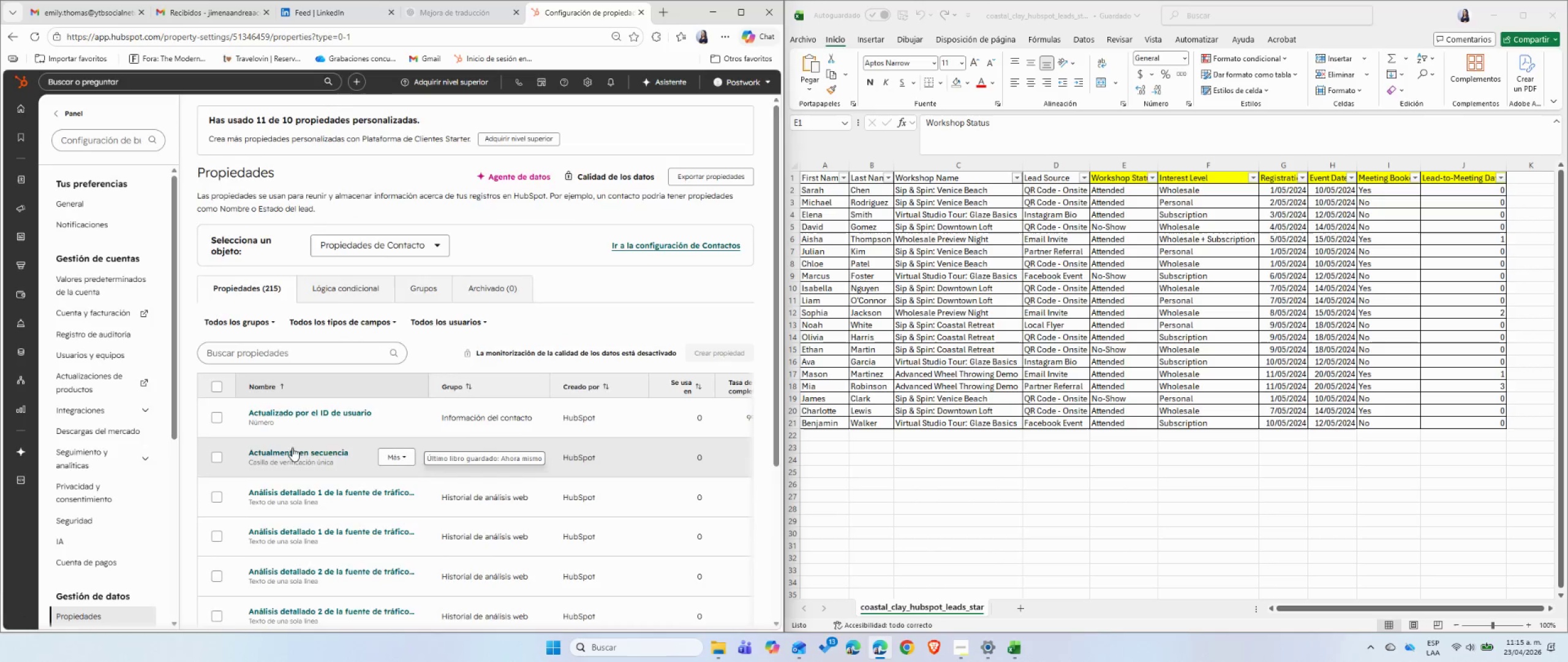 
scroll: coordinate [292, 447], scroll_direction: down, amount: 3.0
 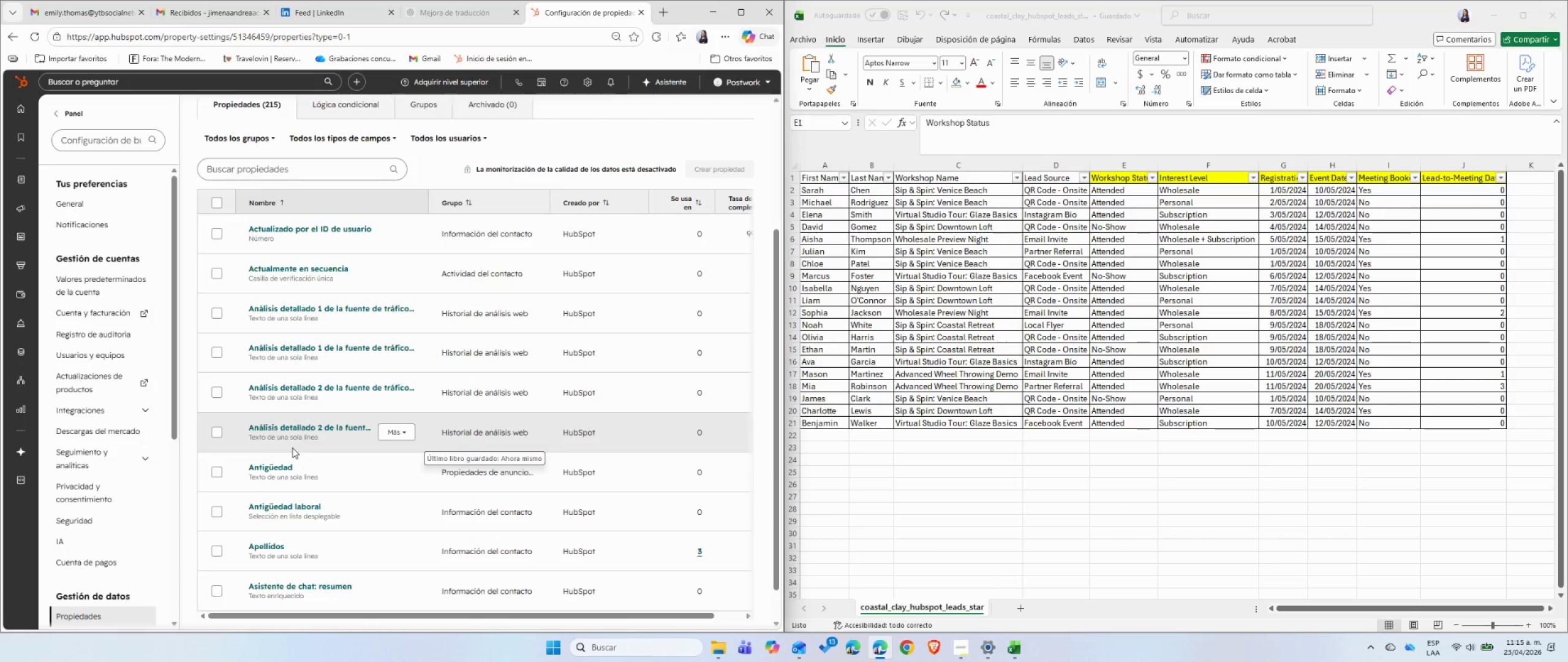 
mouse_move([330, 385])
 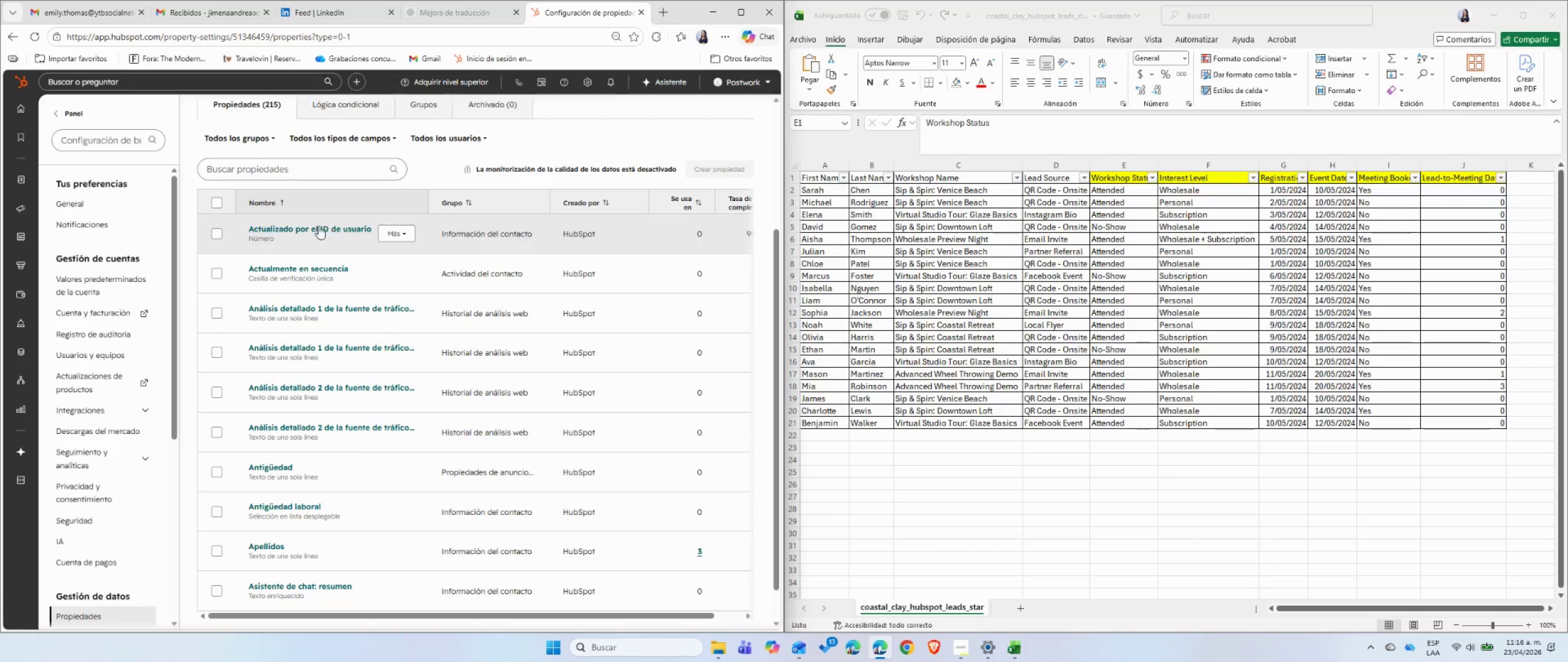 
wait(7.73)
 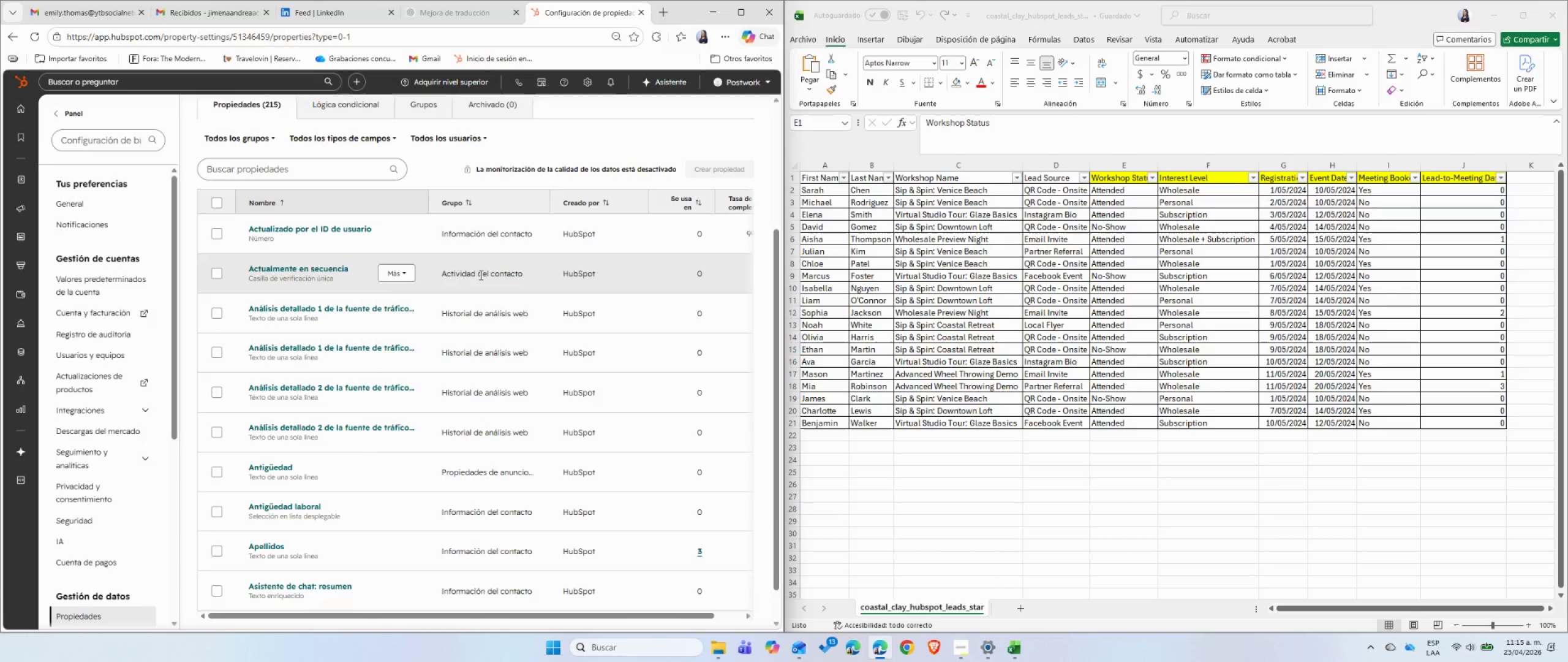 
scroll: coordinate [497, 391], scroll_direction: down, amount: 2.0
 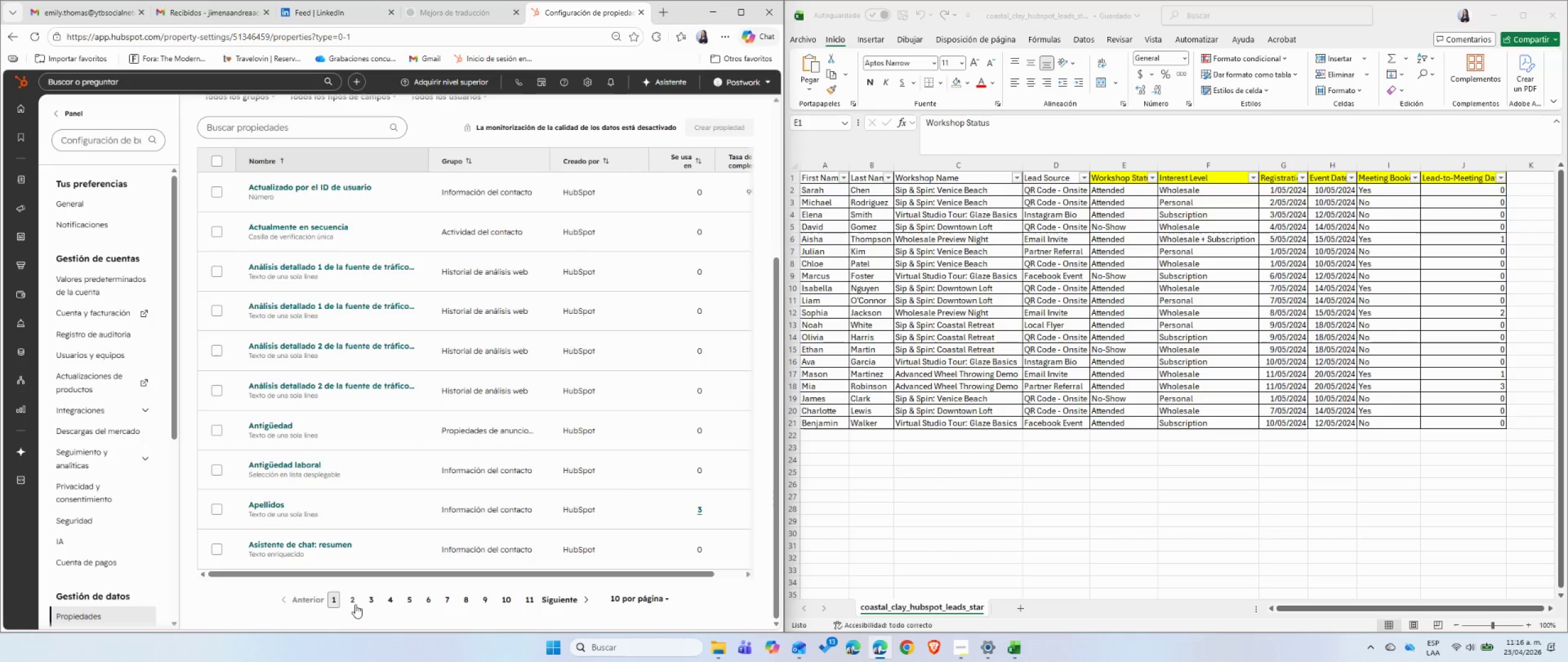 
left_click([355, 604])
 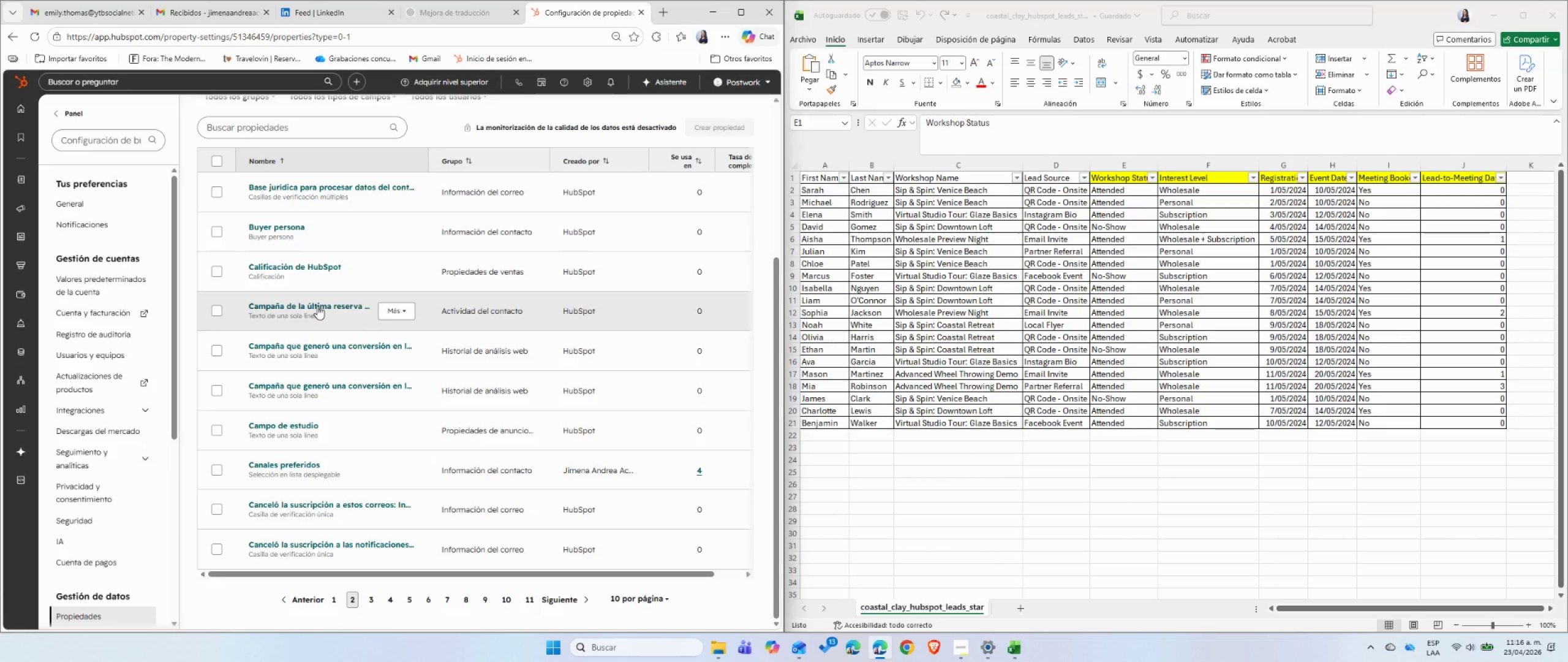 
wait(6.39)
 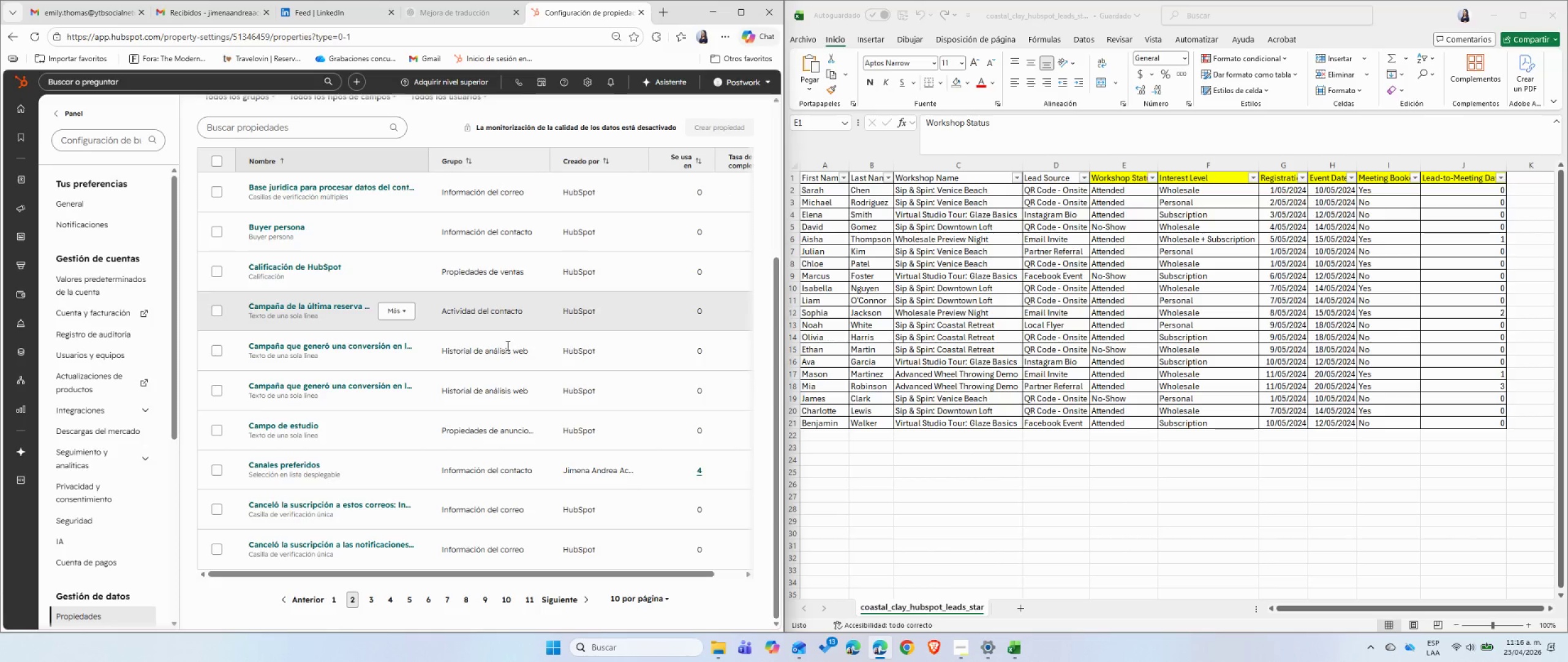 
left_click([317, 306])
 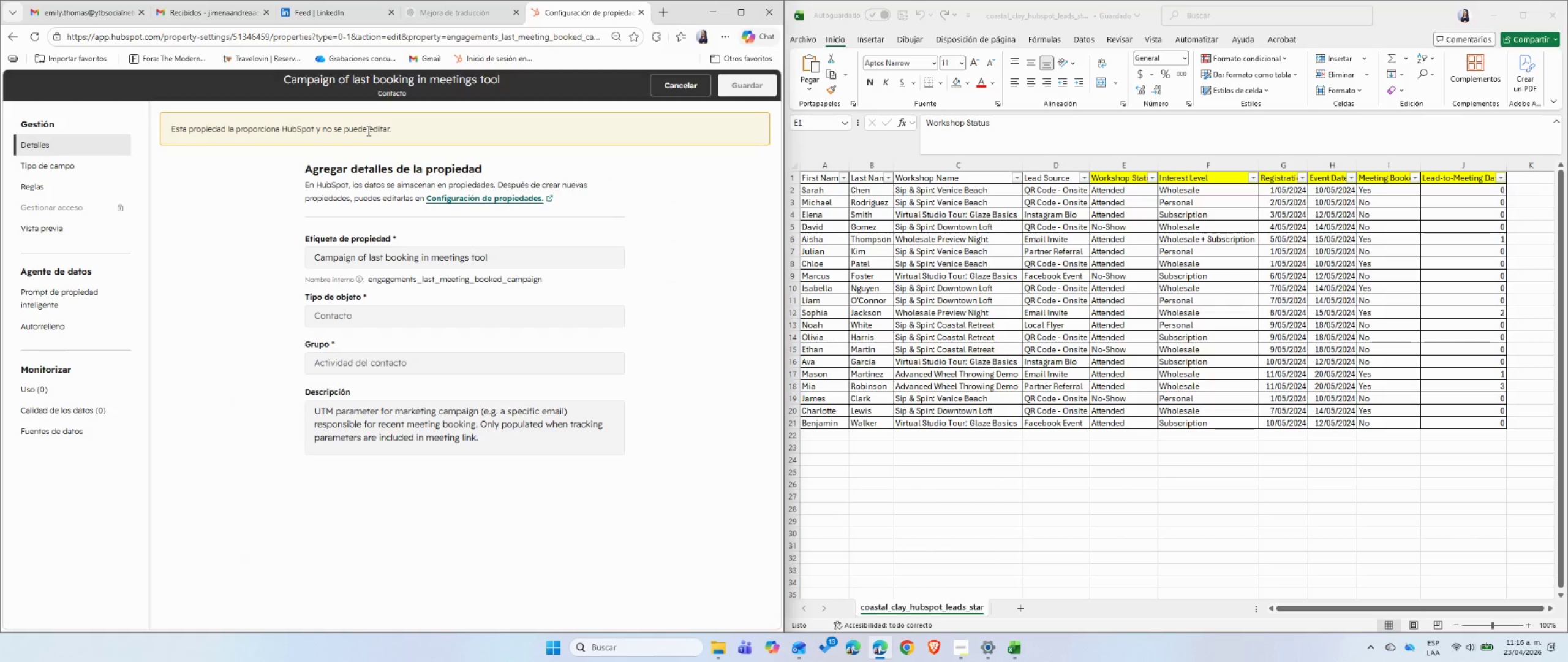 
left_click([679, 91])
 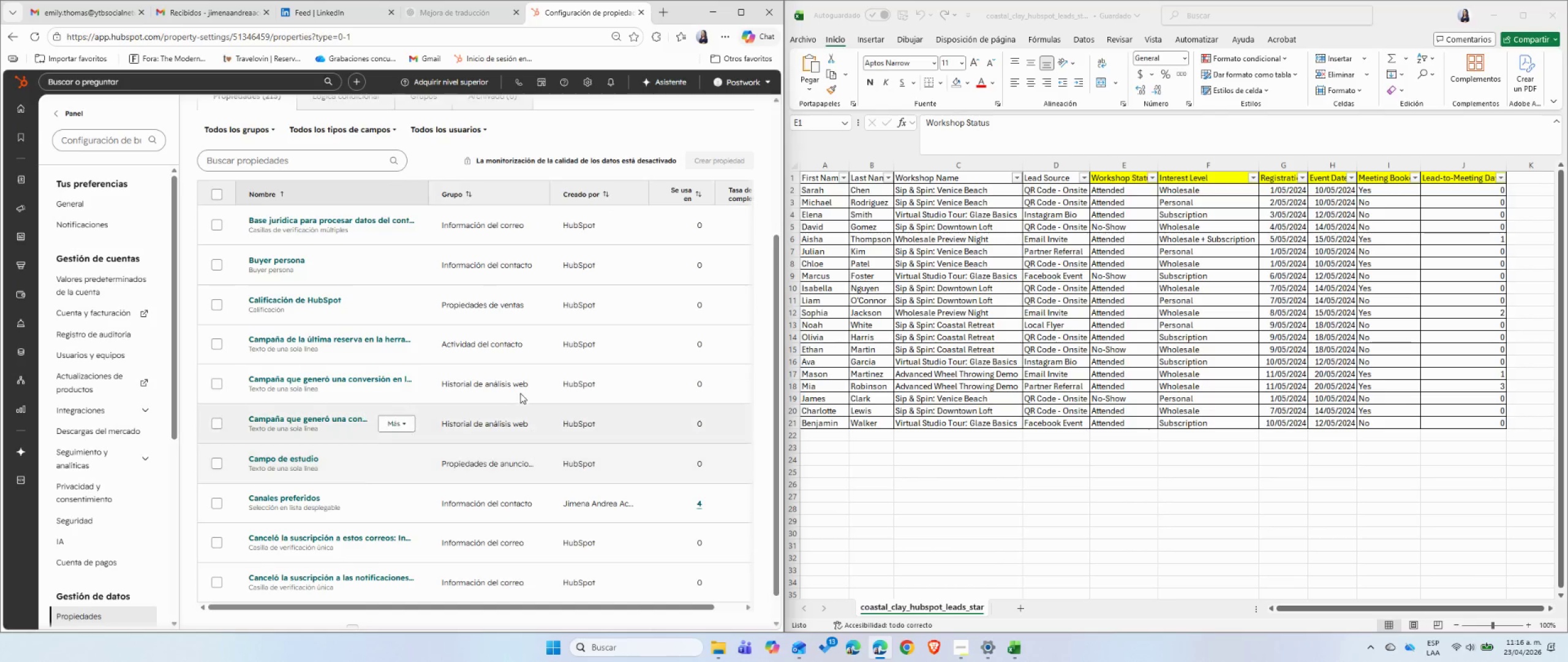 
scroll: coordinate [508, 357], scroll_direction: down, amount: 3.0
 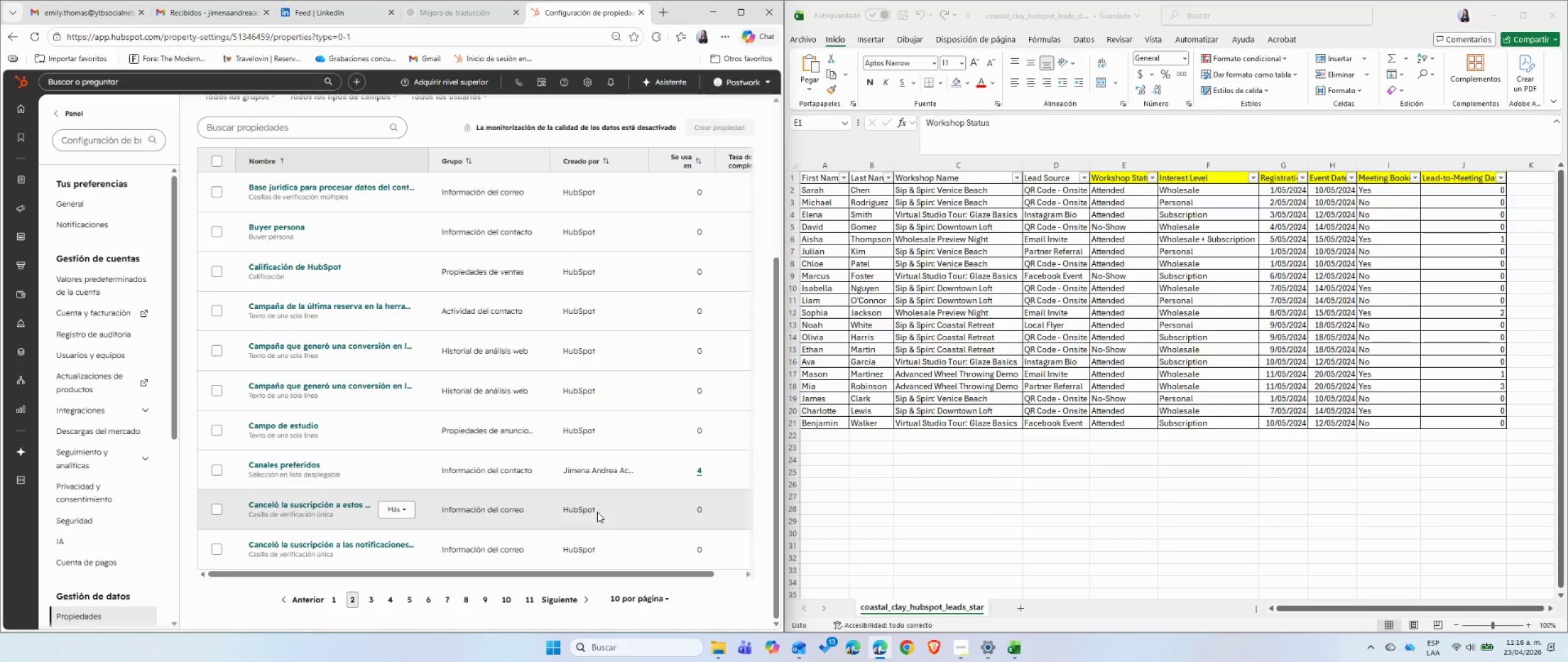 
wait(18.64)
 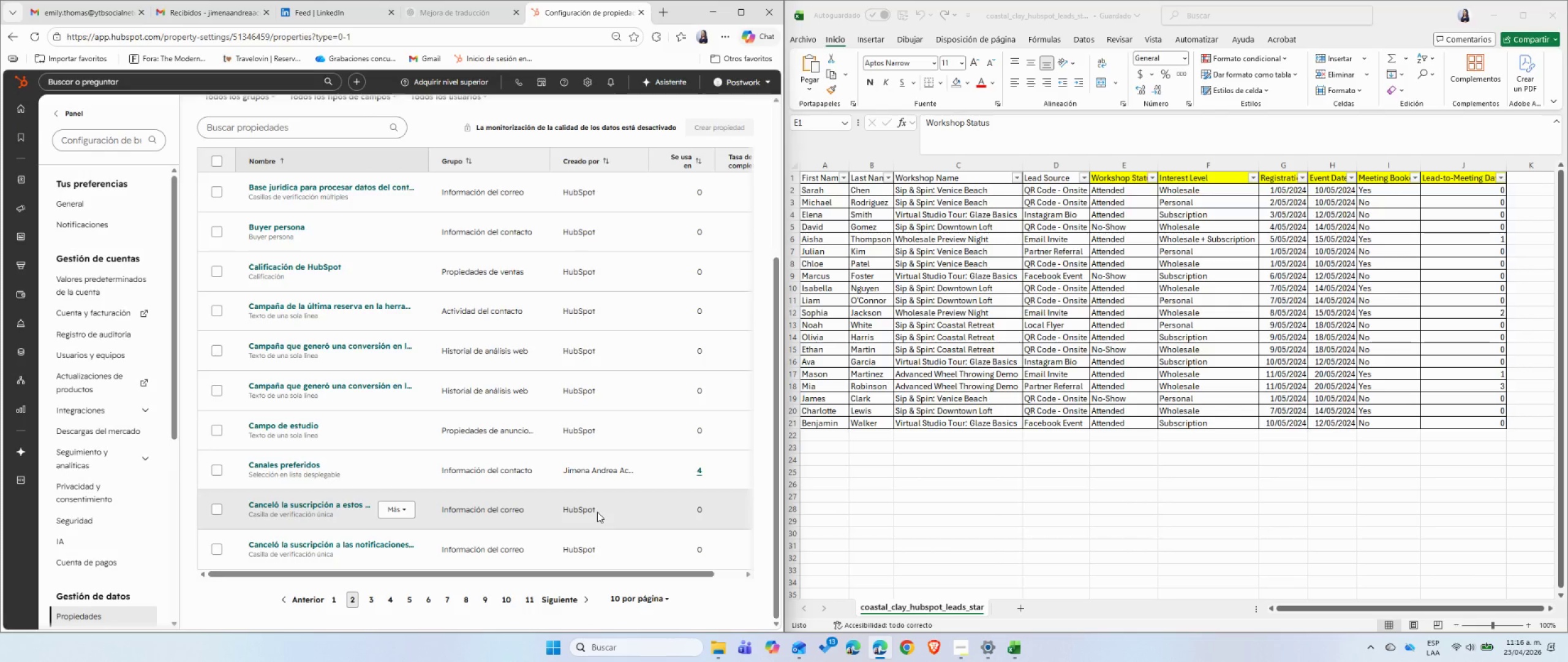 
left_click([292, 131])
 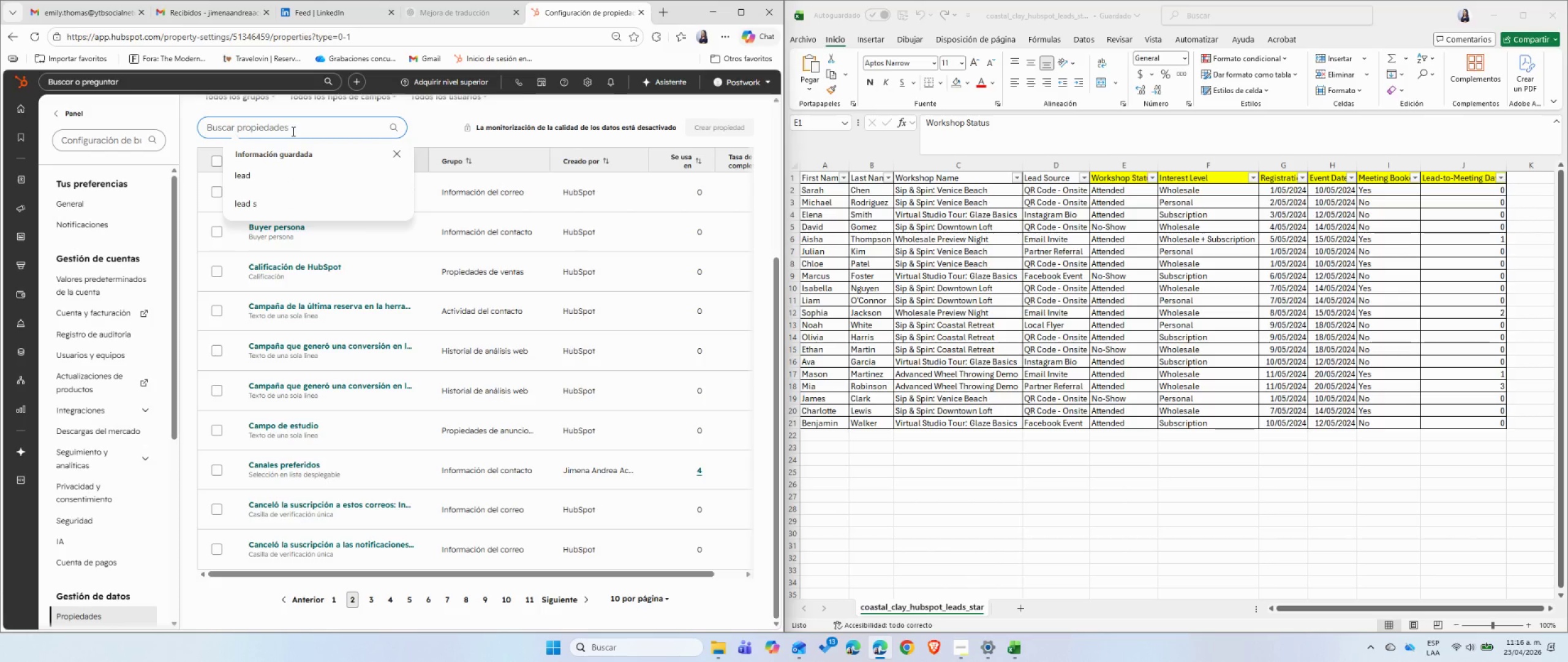 
type(inte)
 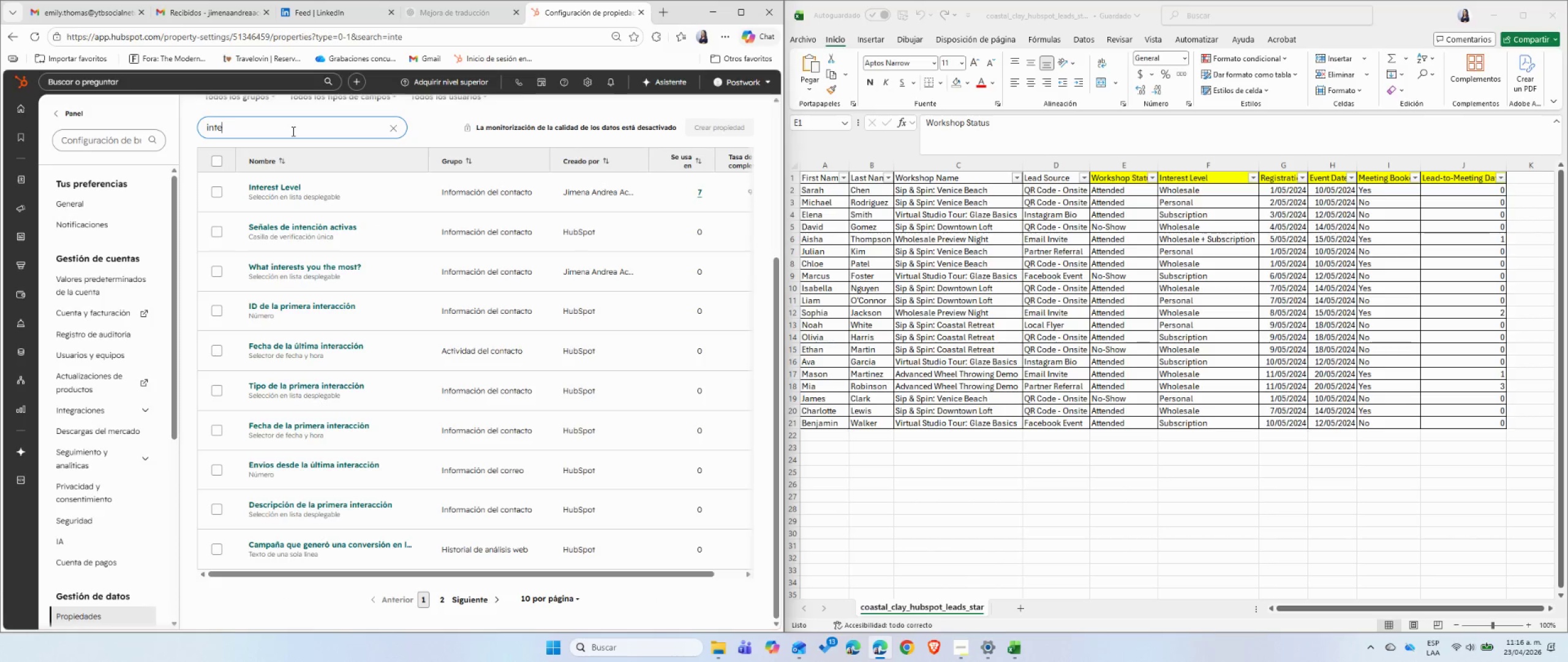 
mouse_move([277, 177])
 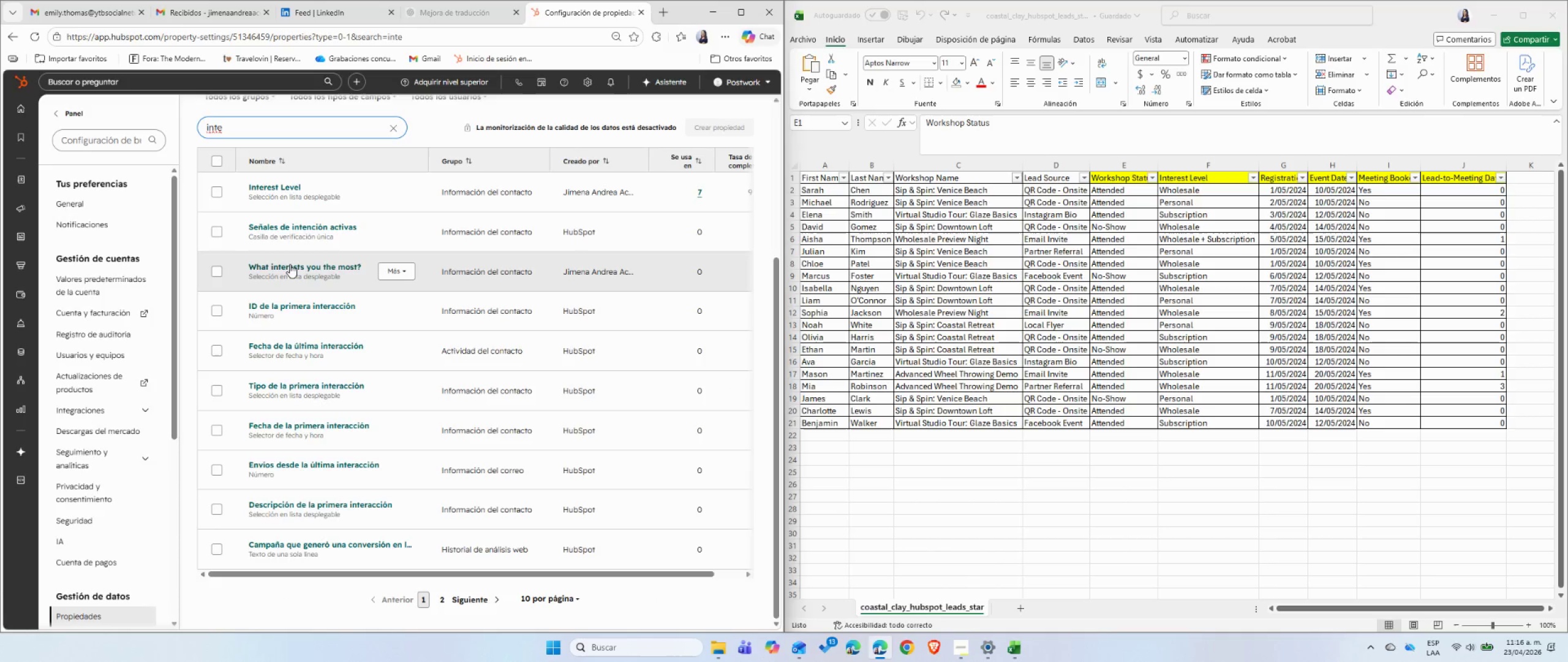 
left_click([290, 264])
 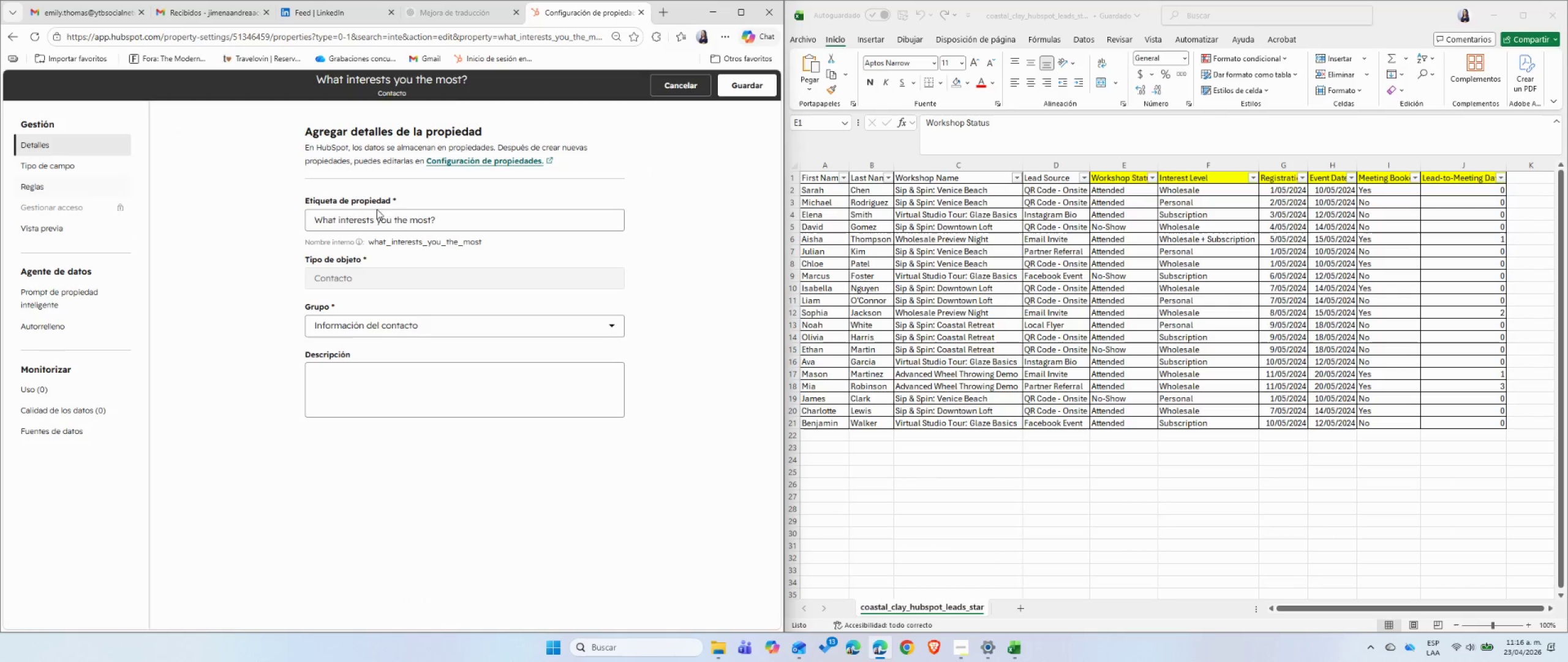 
double_click([396, 219])
 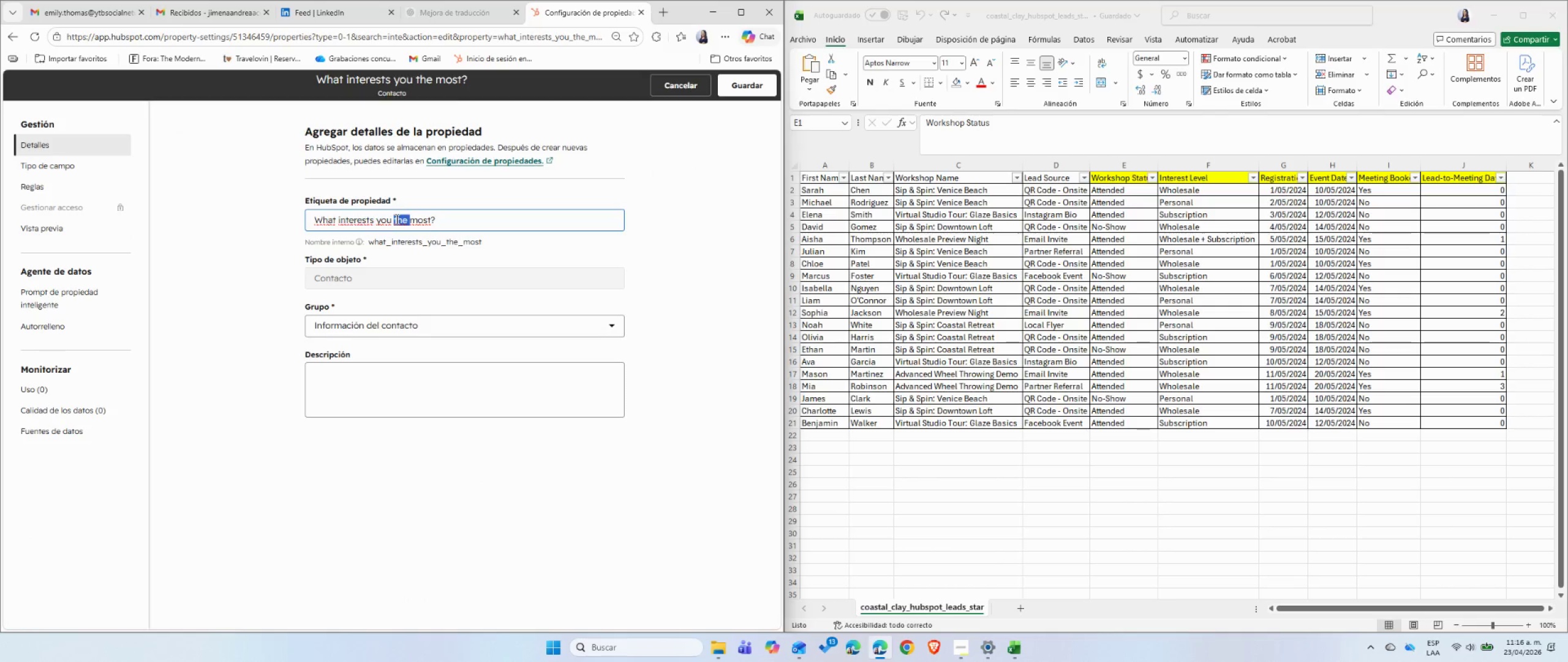 
triple_click([396, 219])
 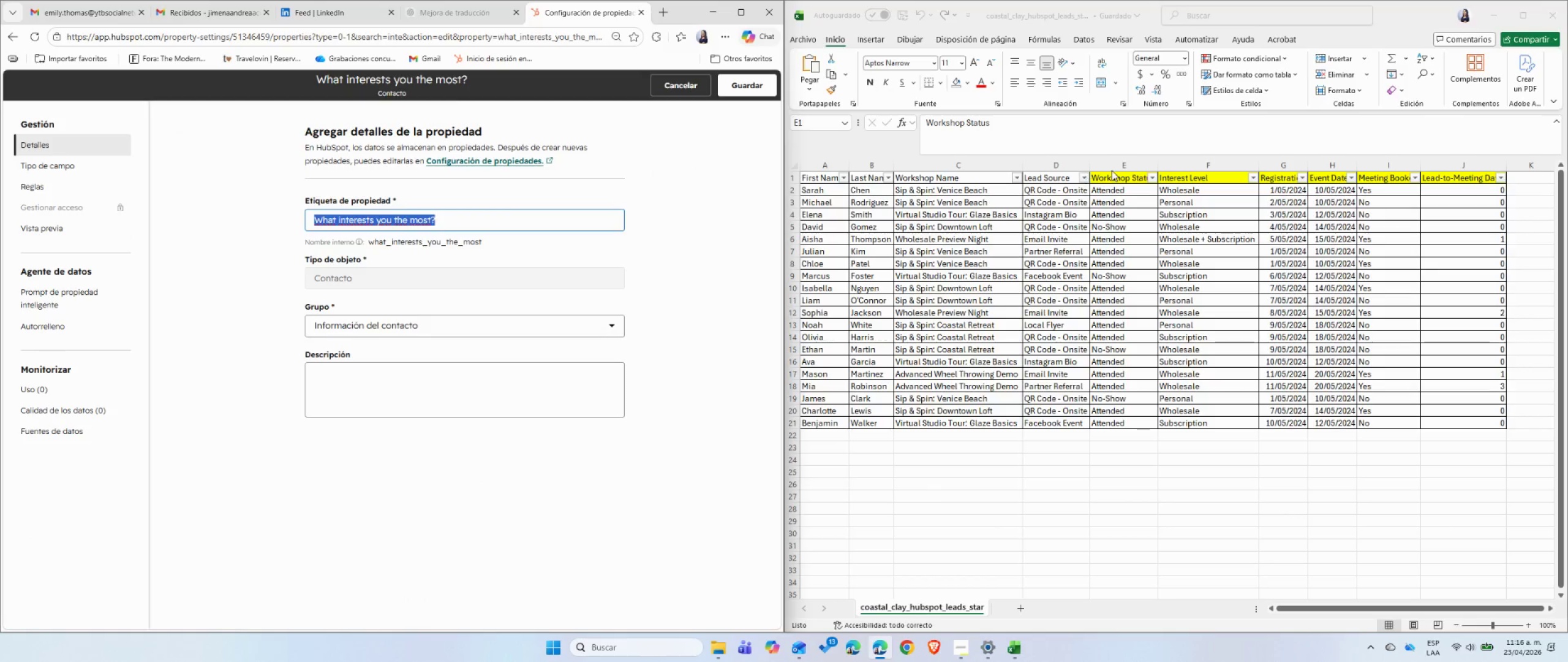 
double_click([1114, 179])
 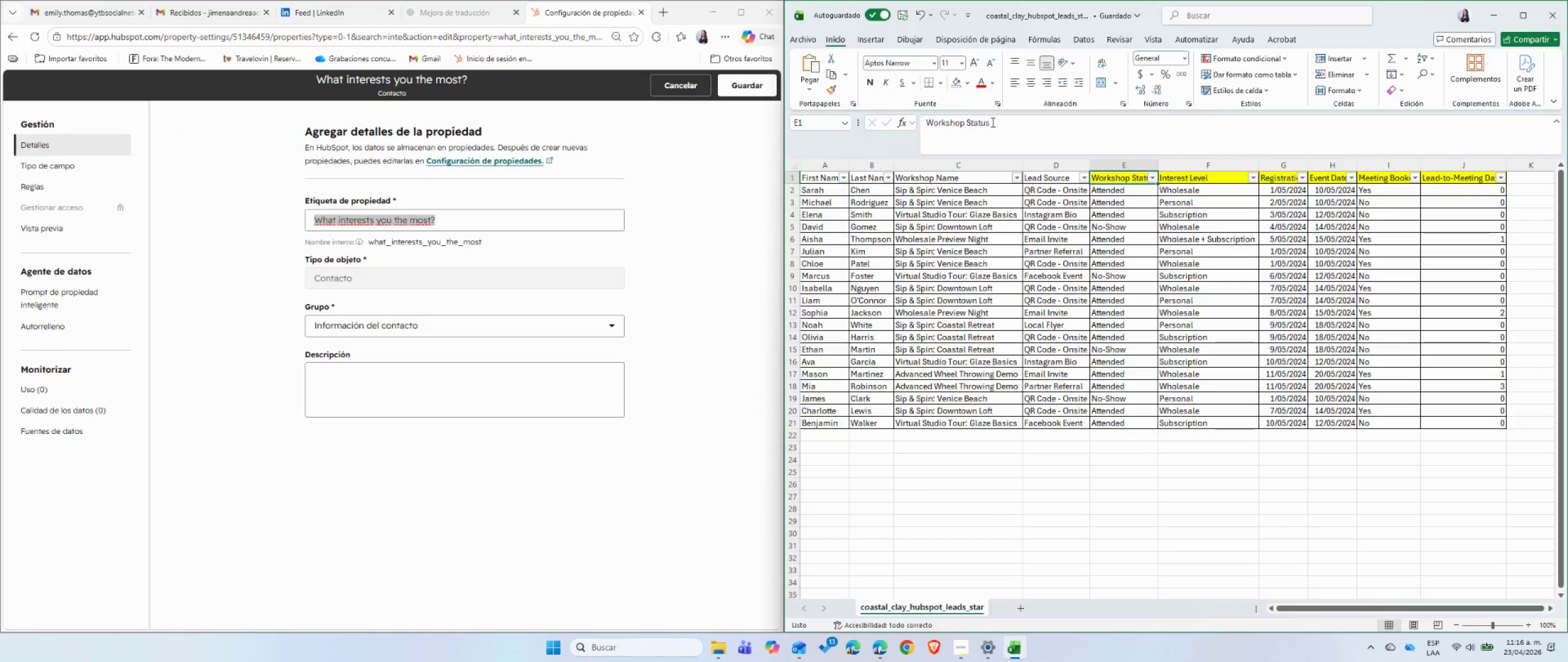 
left_click_drag(start_coordinate=[993, 122], to_coordinate=[924, 130])
 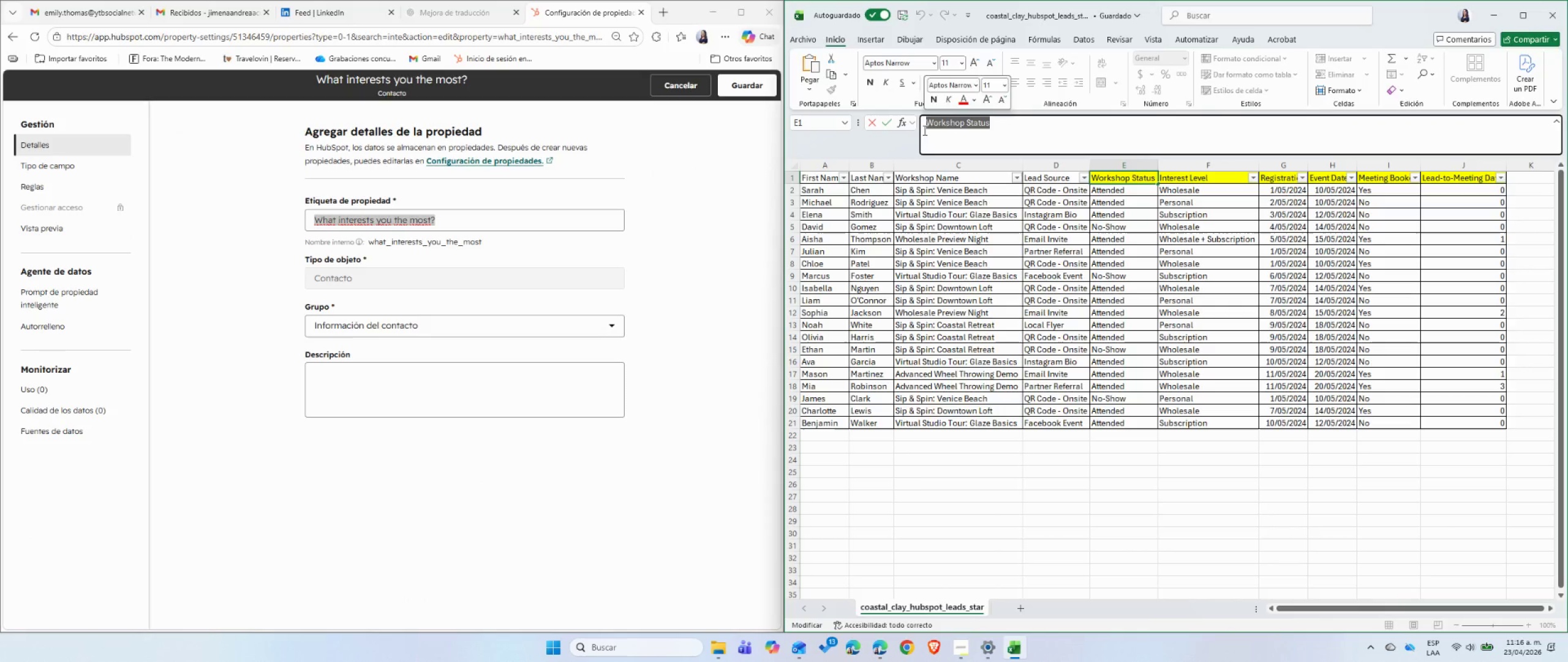 
key(Control+ControlLeft)
 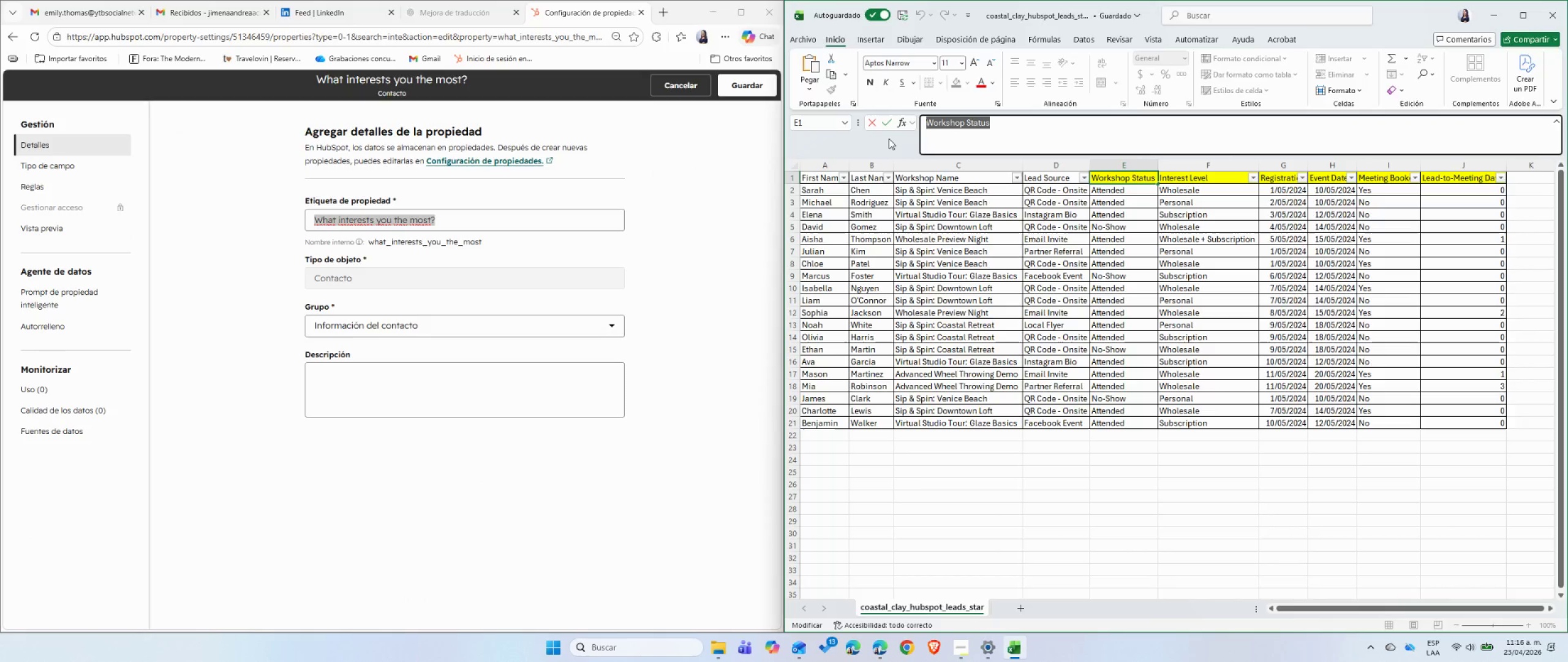 
key(Control+C)
 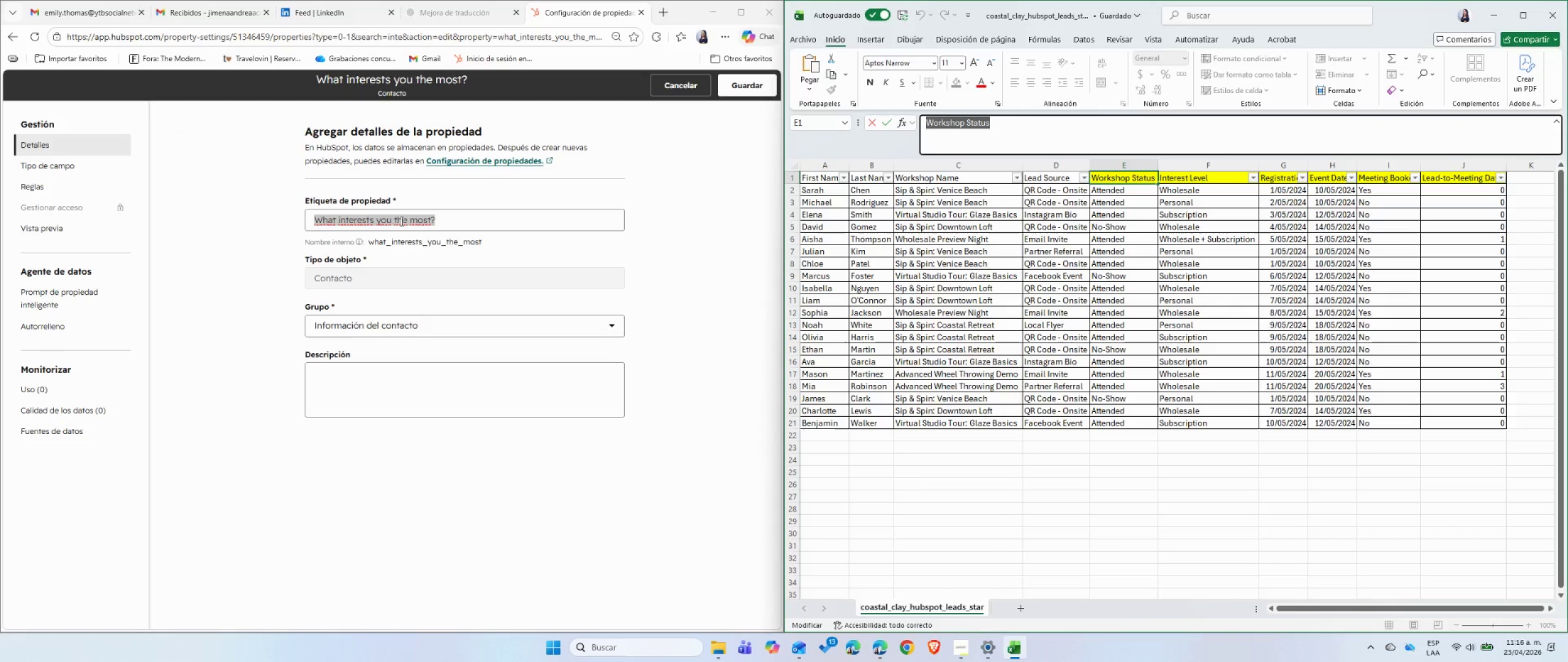 
key(Control+ControlLeft)
 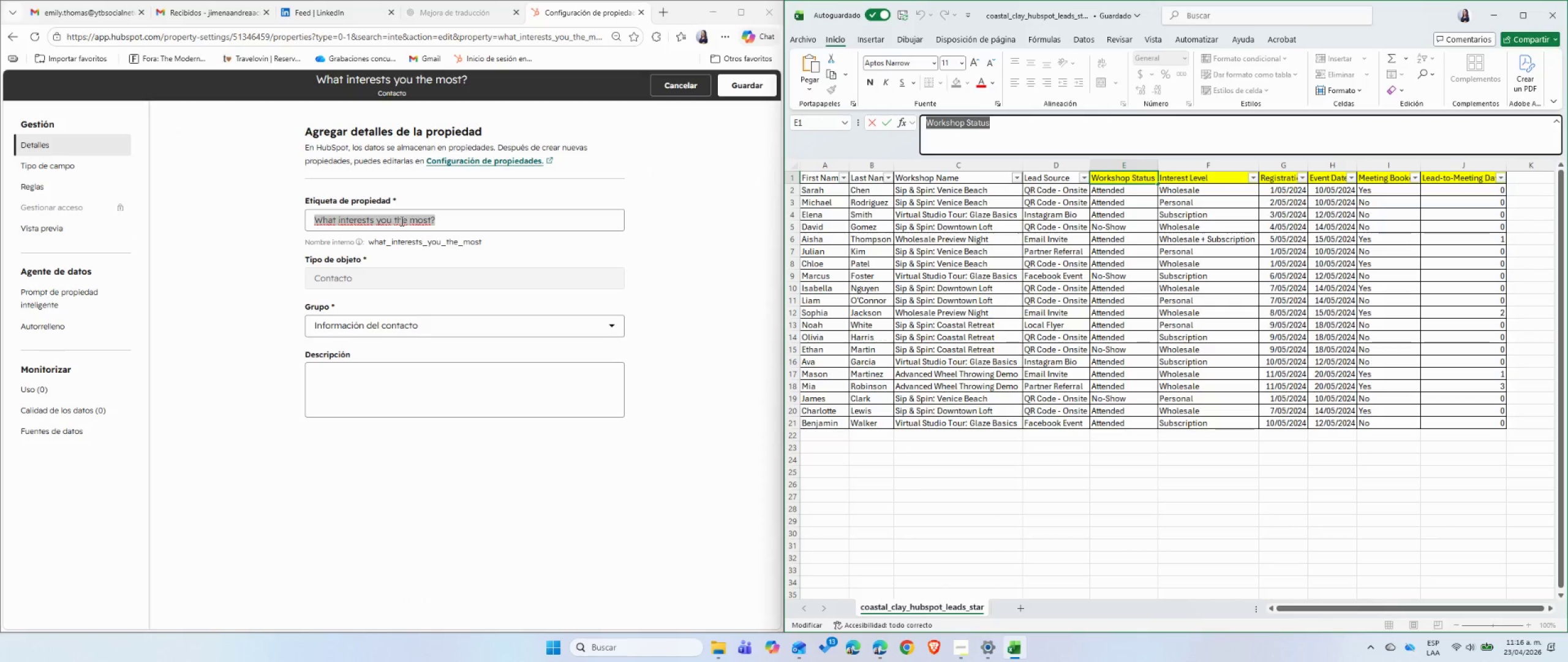 
key(Control+V)
 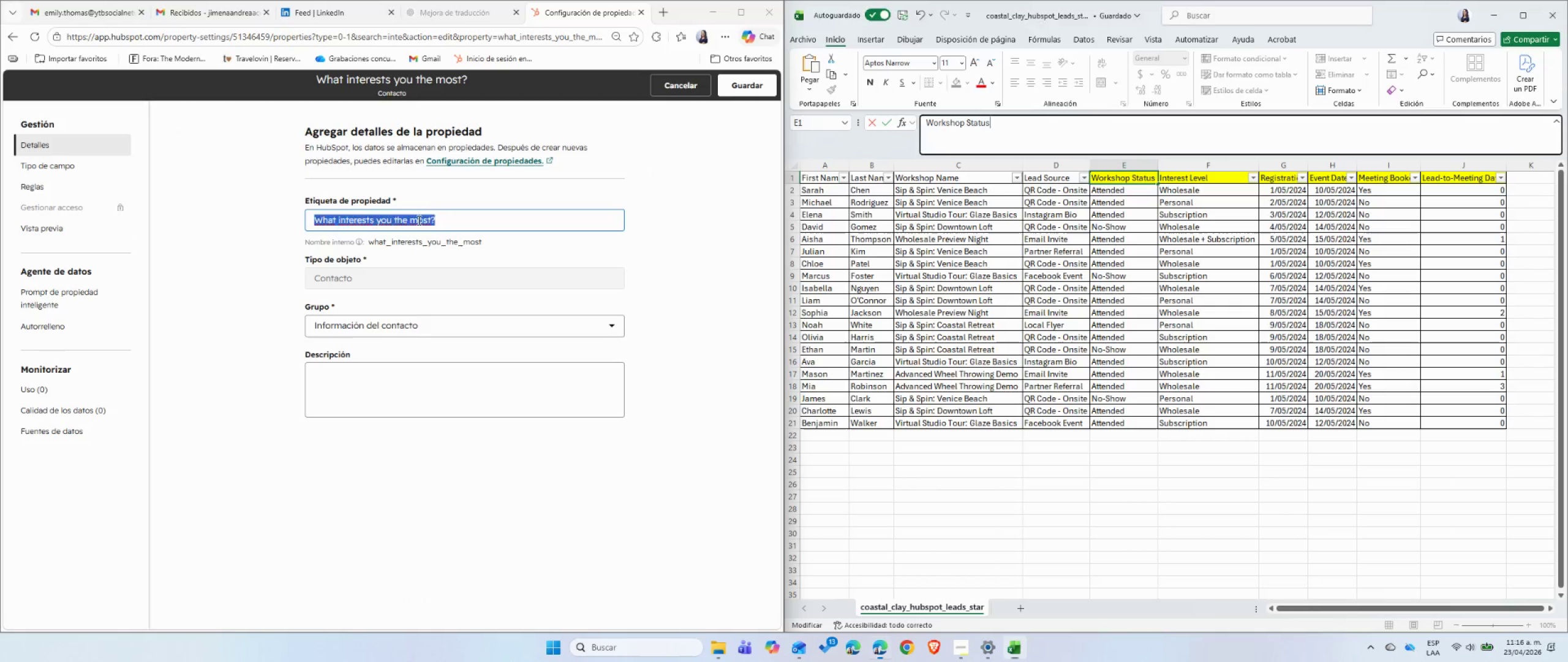 
double_click([418, 220])
 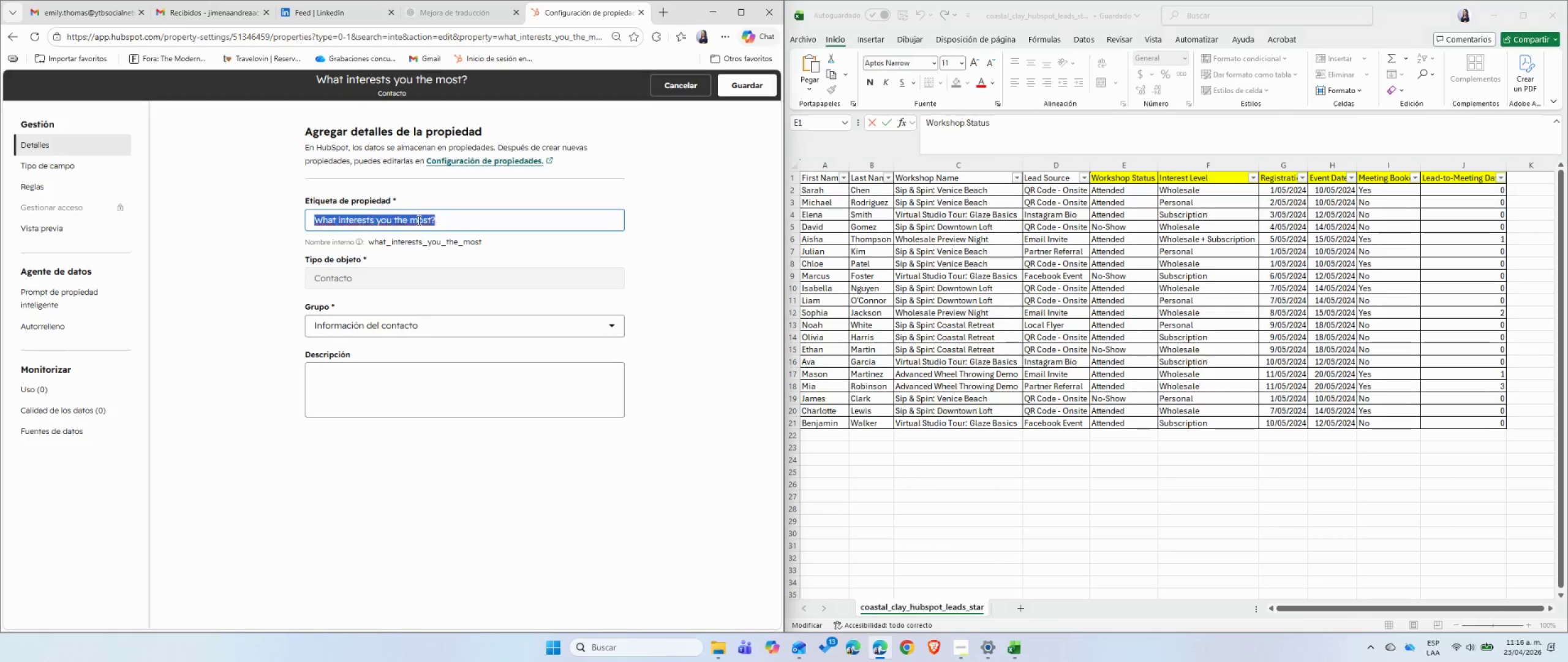 
triple_click([418, 220])
 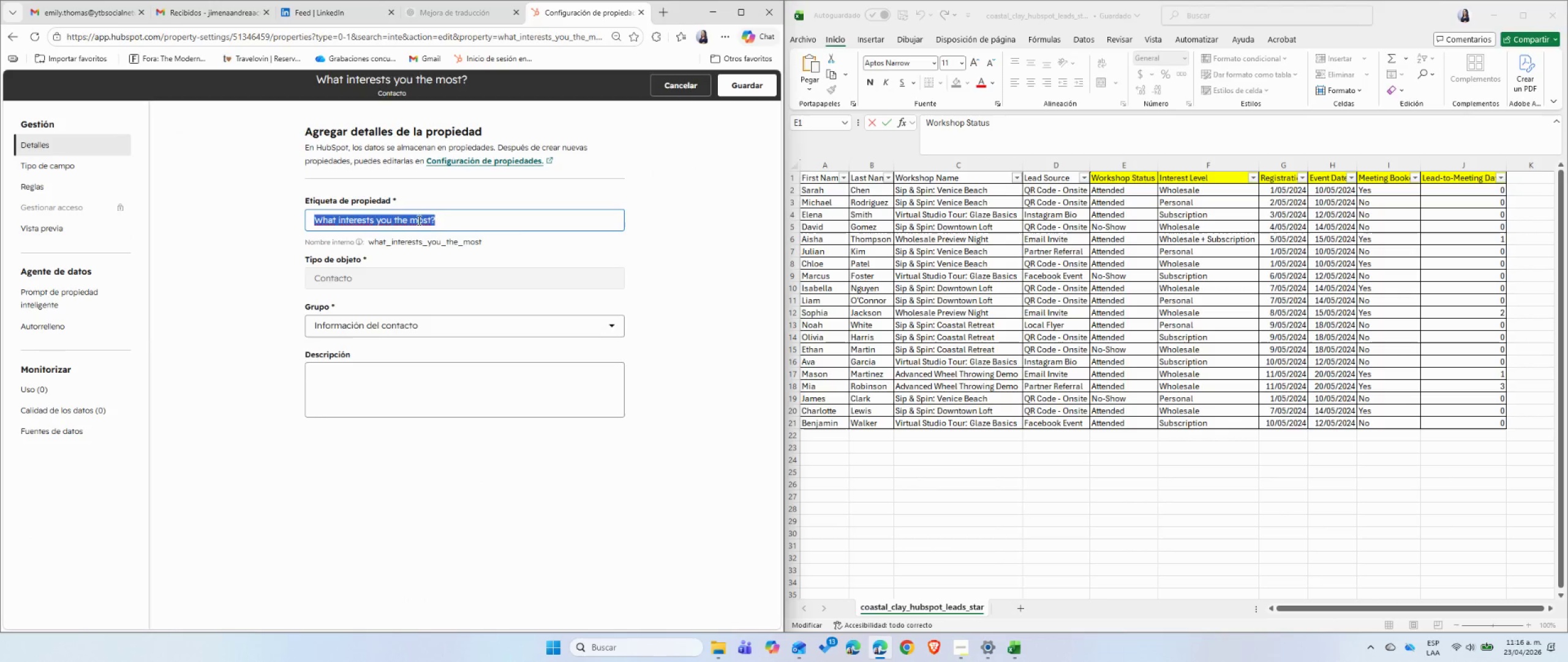 
key(Control+ControlLeft)
 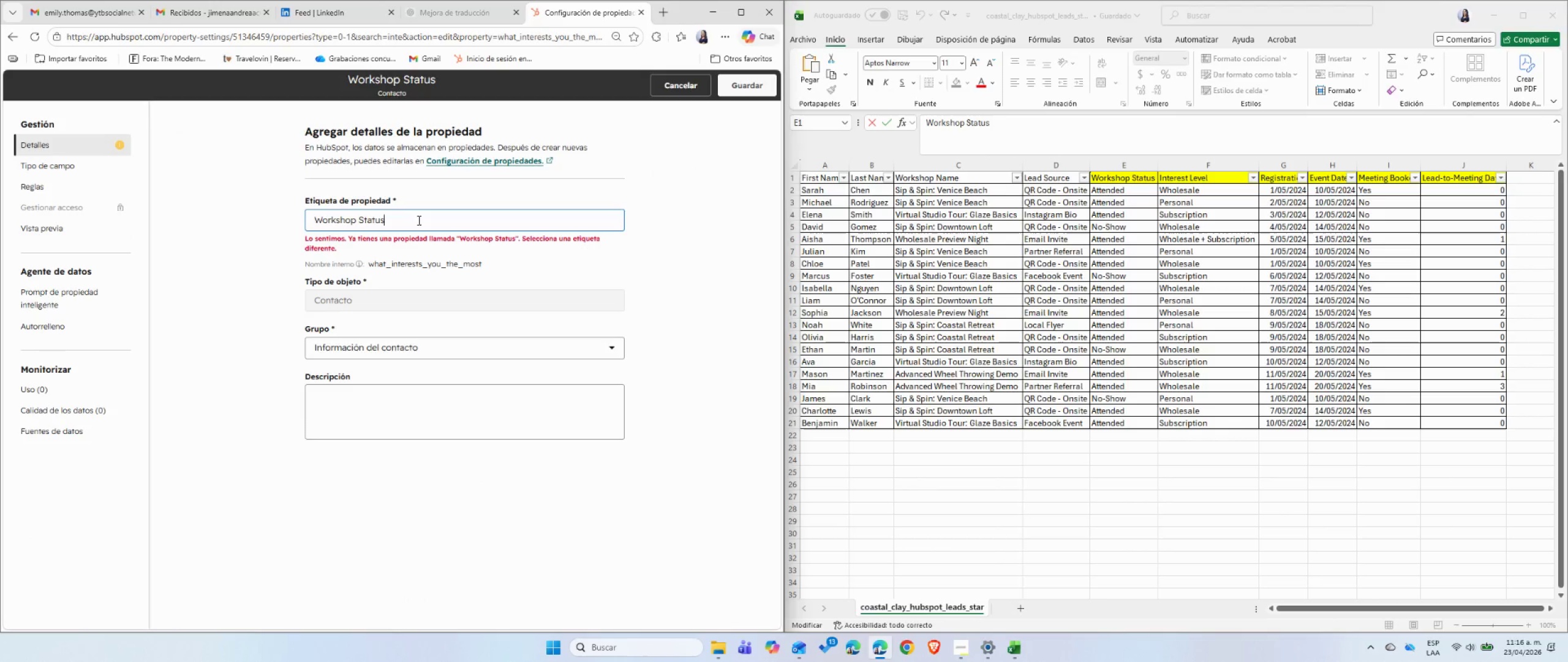 
key(Control+V)
 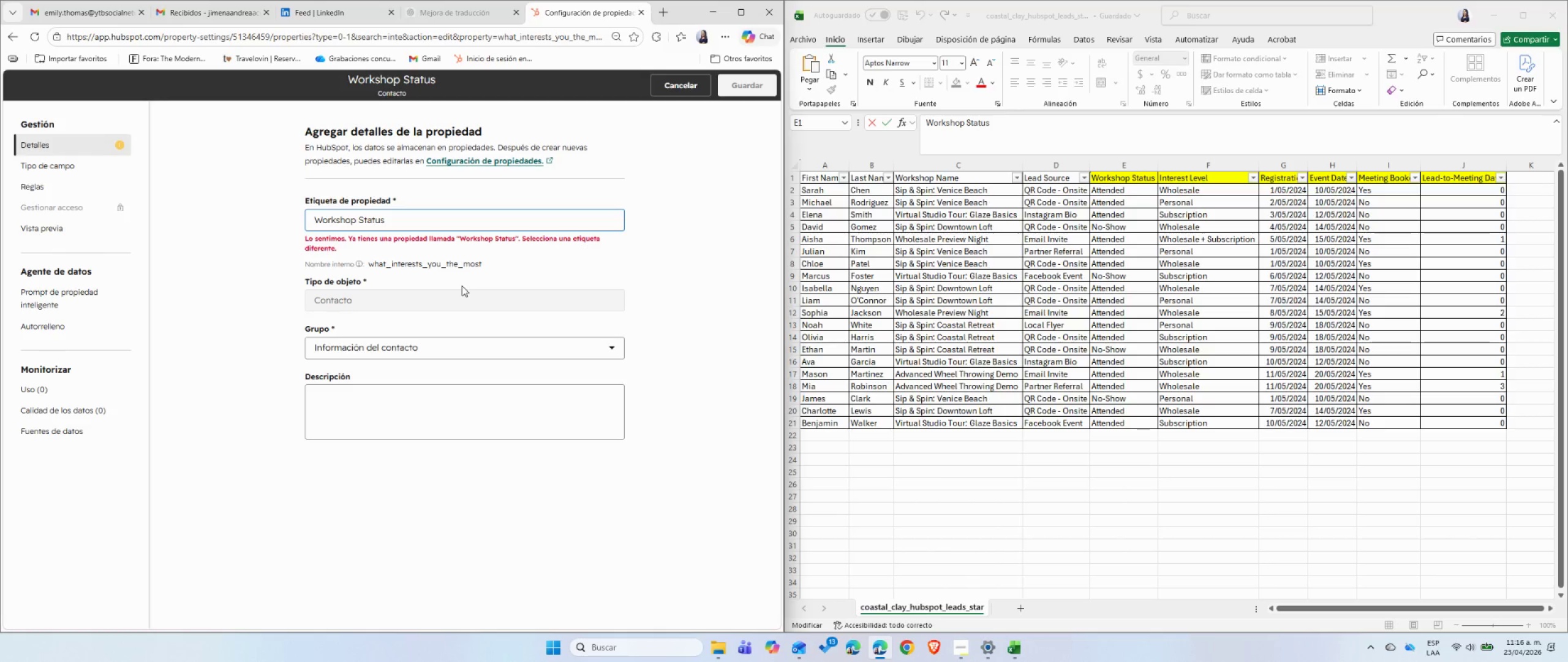 
wait(5.47)
 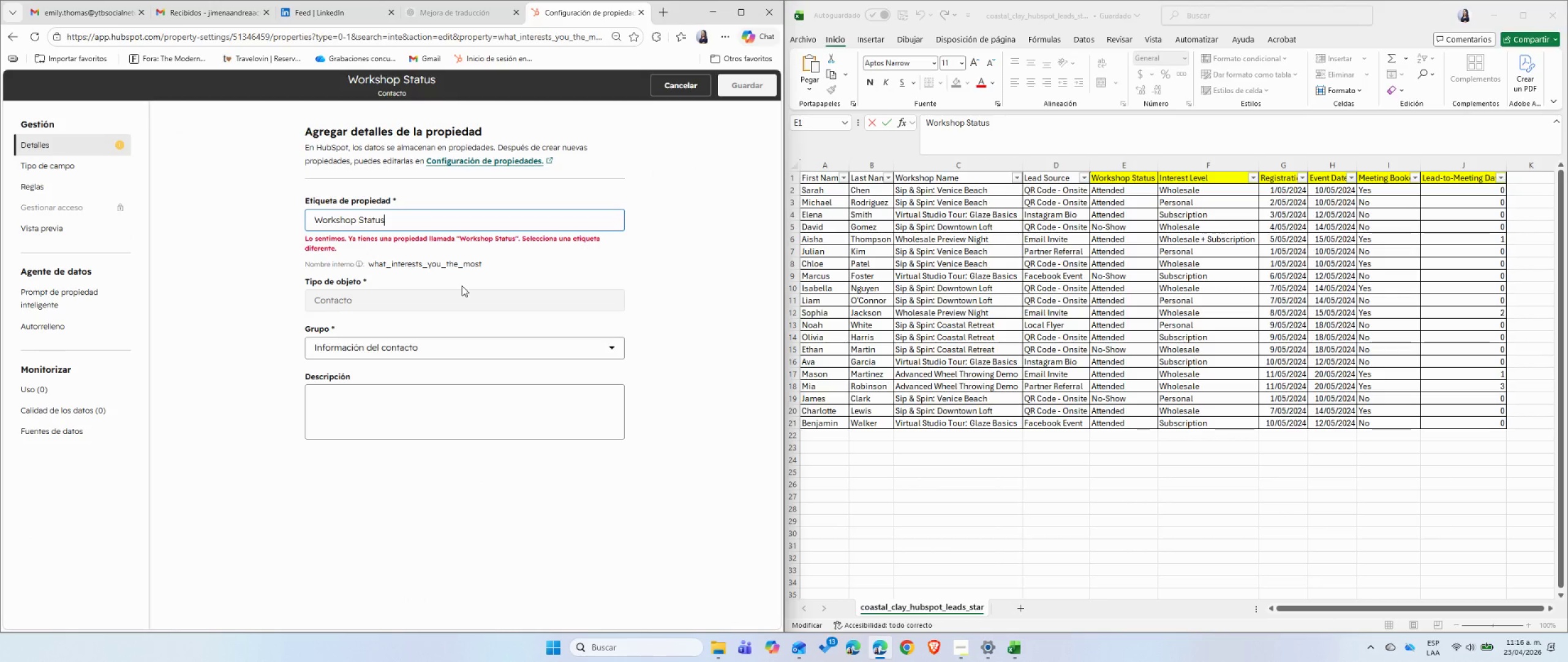 
left_click([679, 85])
 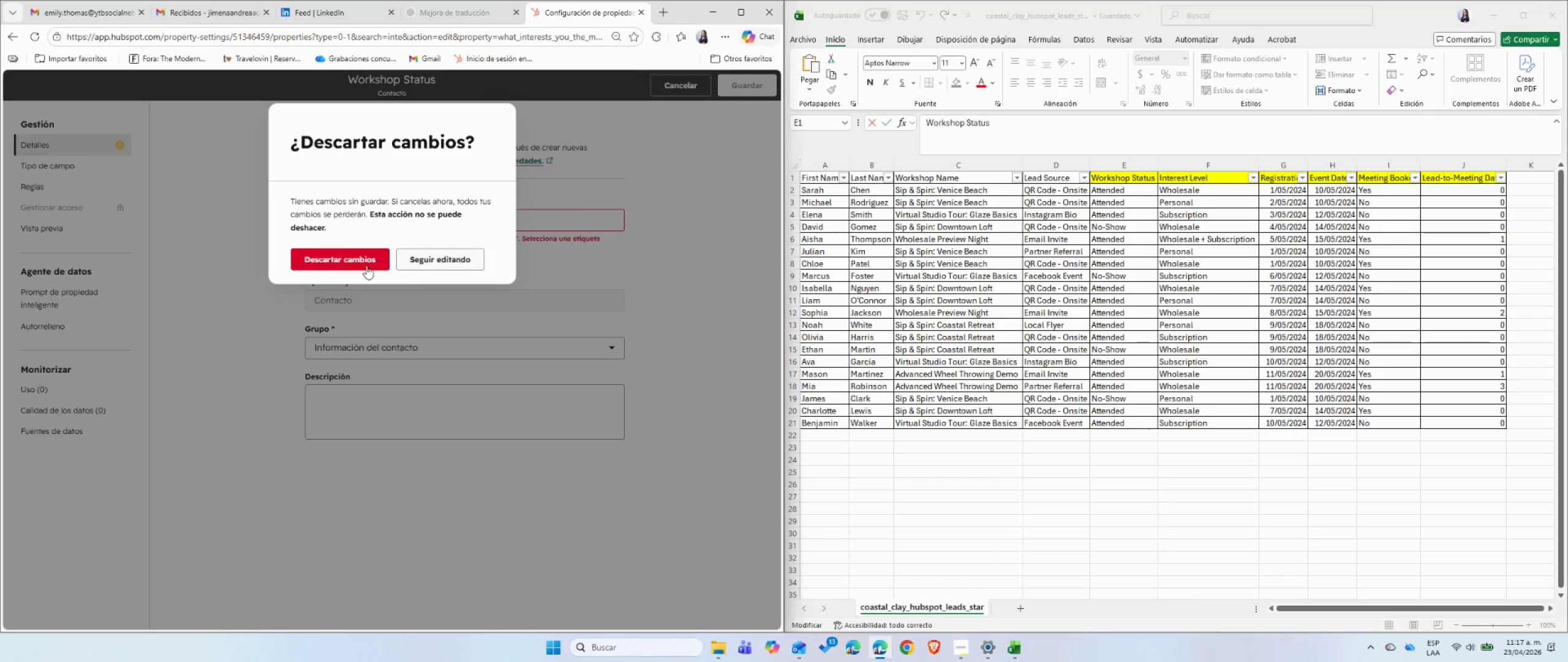 
left_click([349, 262])
 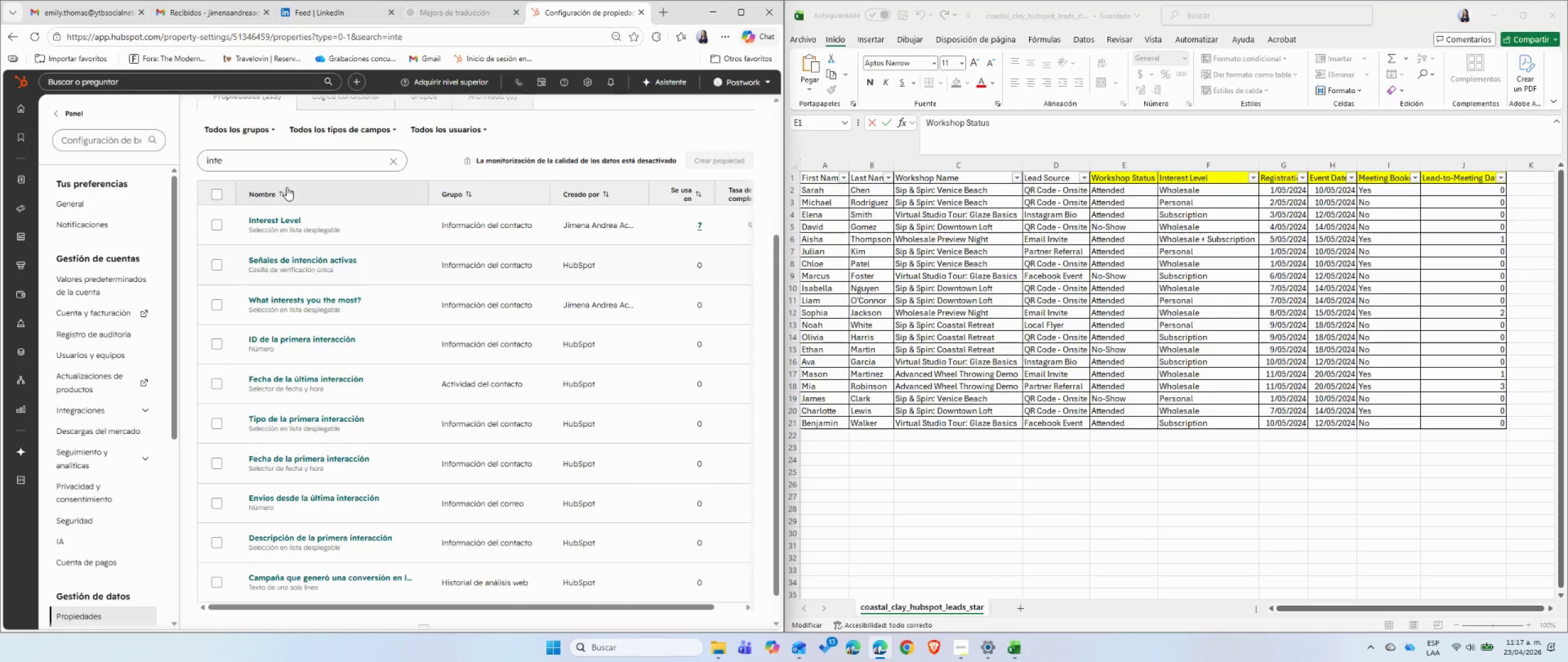 
double_click([280, 158])
 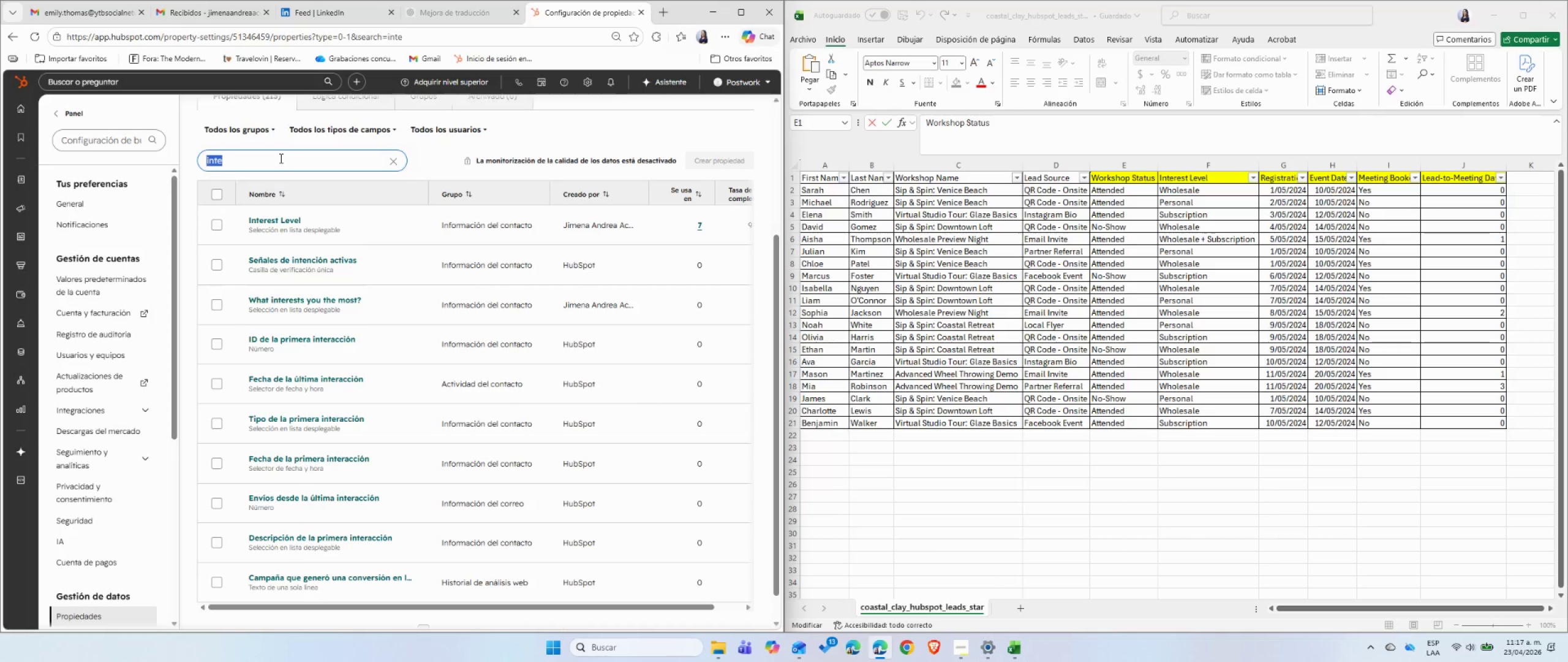 
triple_click([280, 158])
 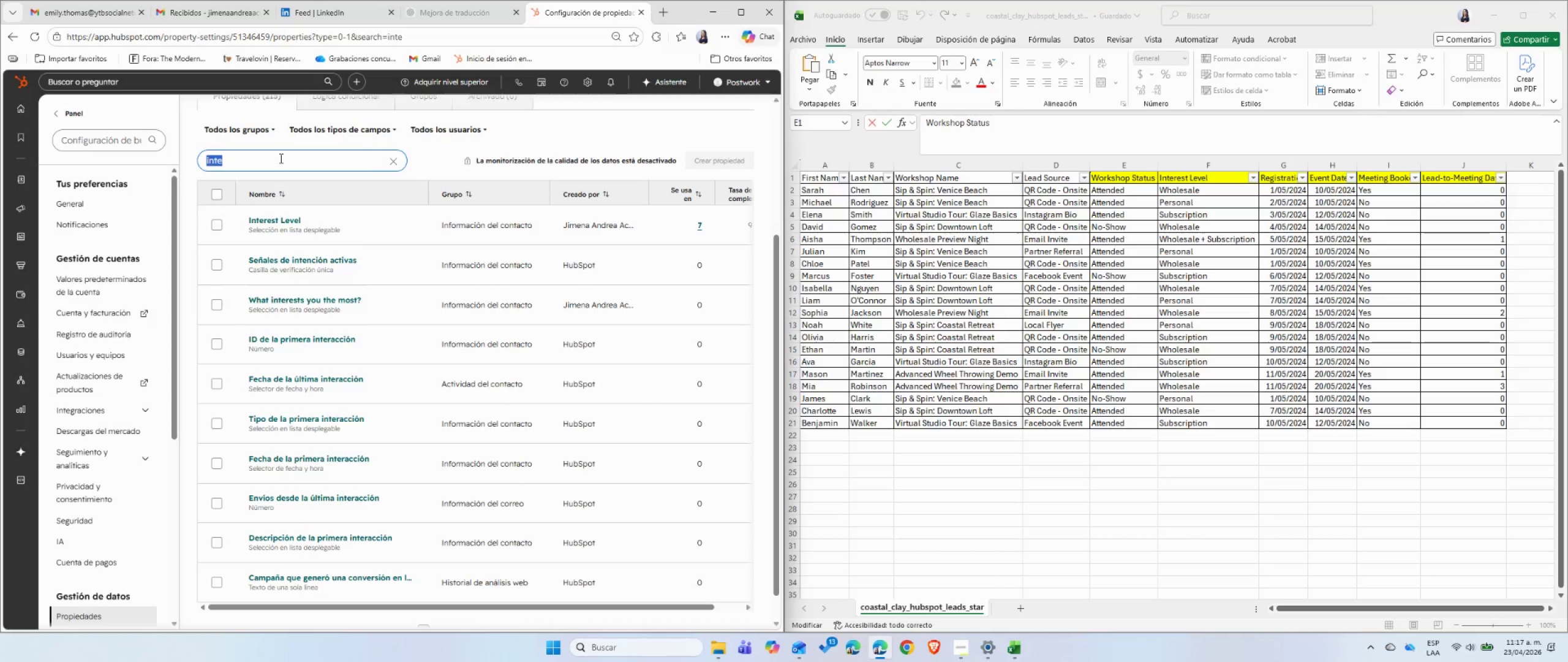 
key(Control+ControlLeft)
 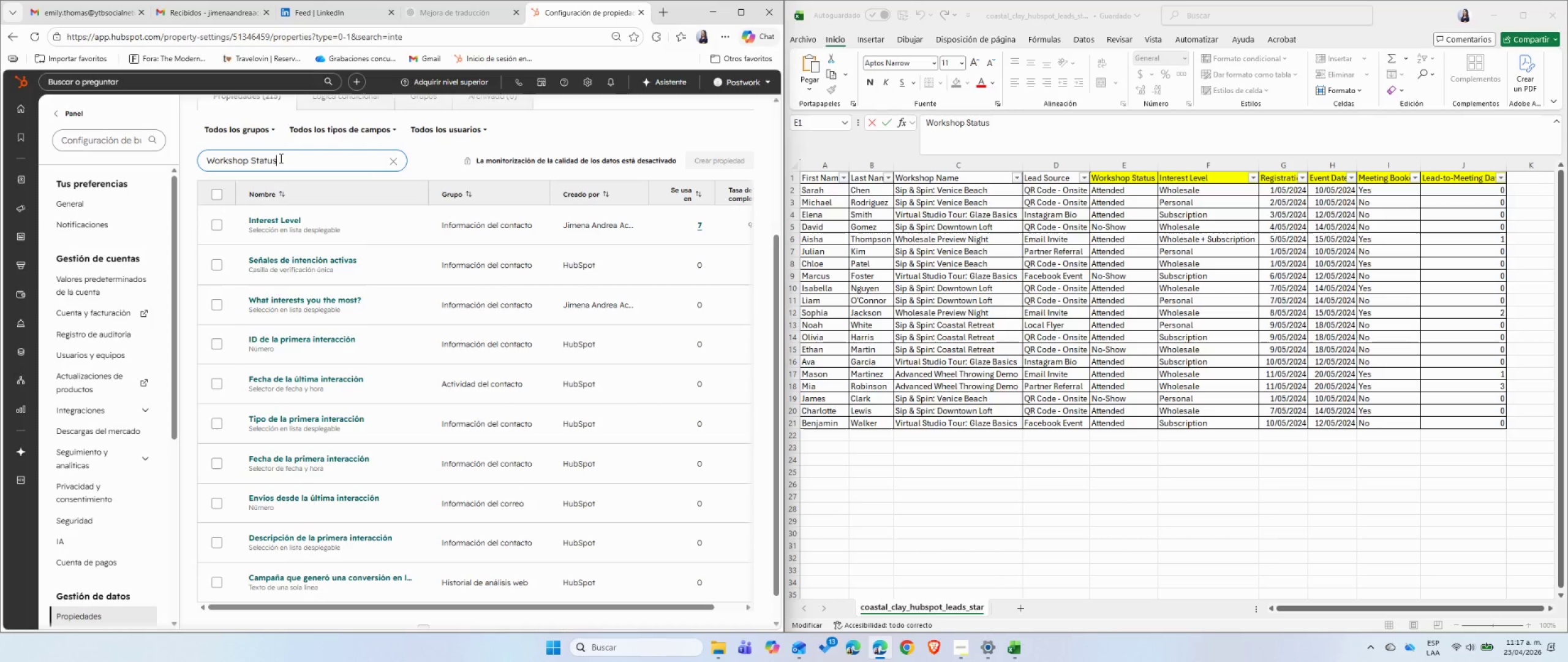 
key(Control+V)
 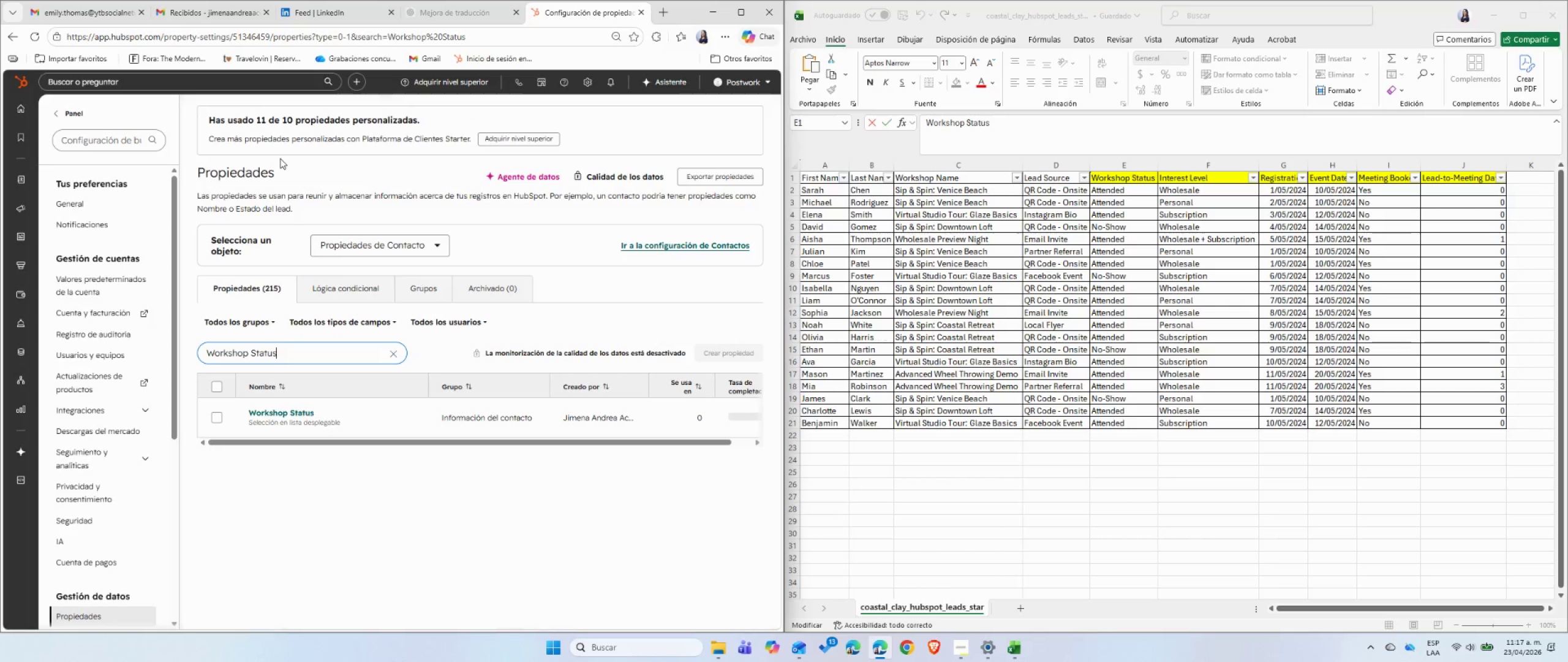 
key(Control+B)
 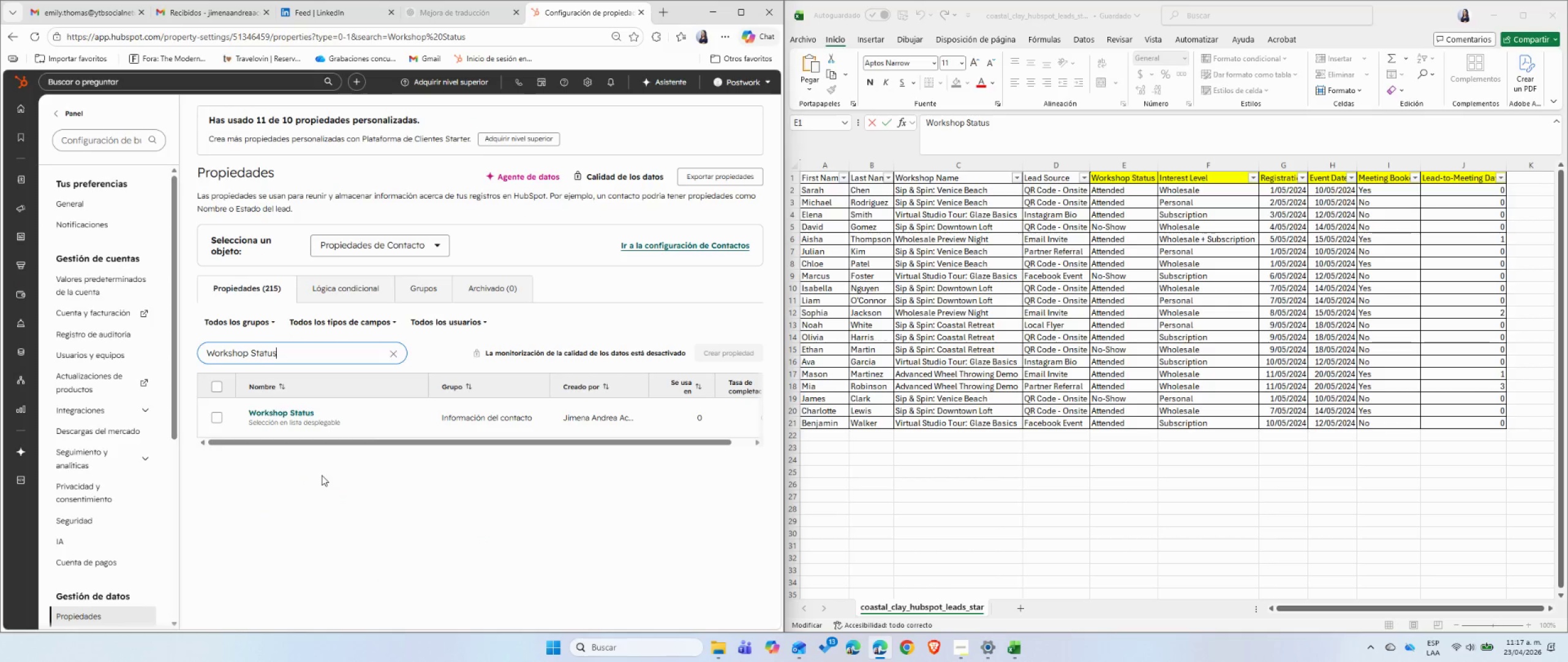 
left_click([290, 411])
 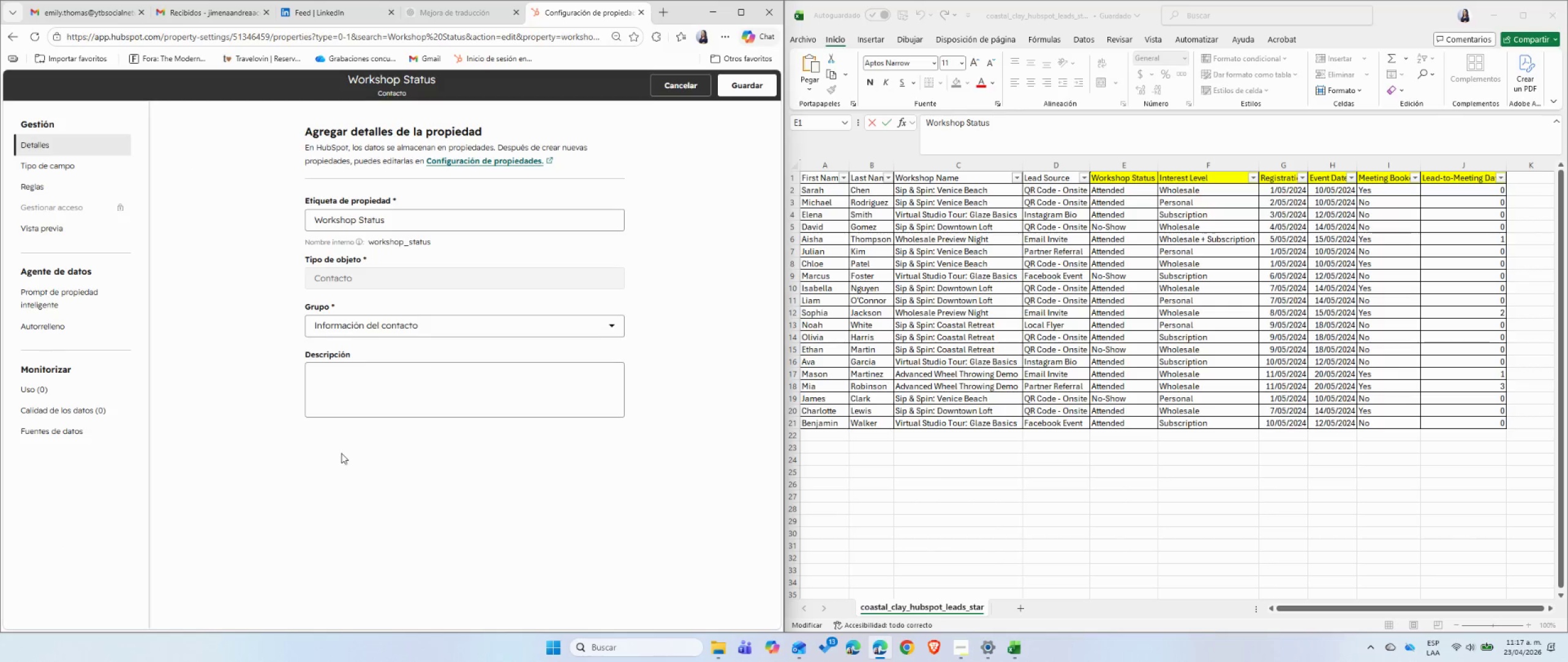 
left_click([75, 165])
 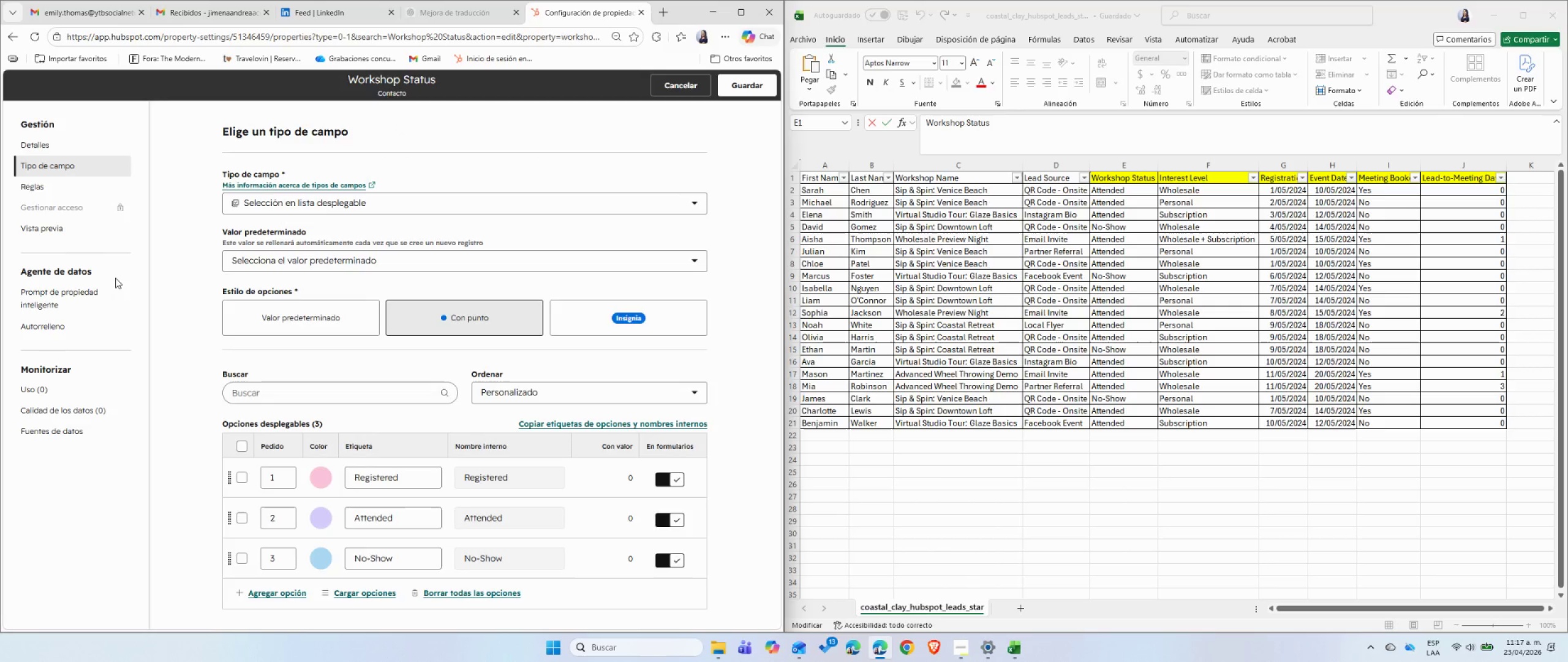 
wait(5.36)
 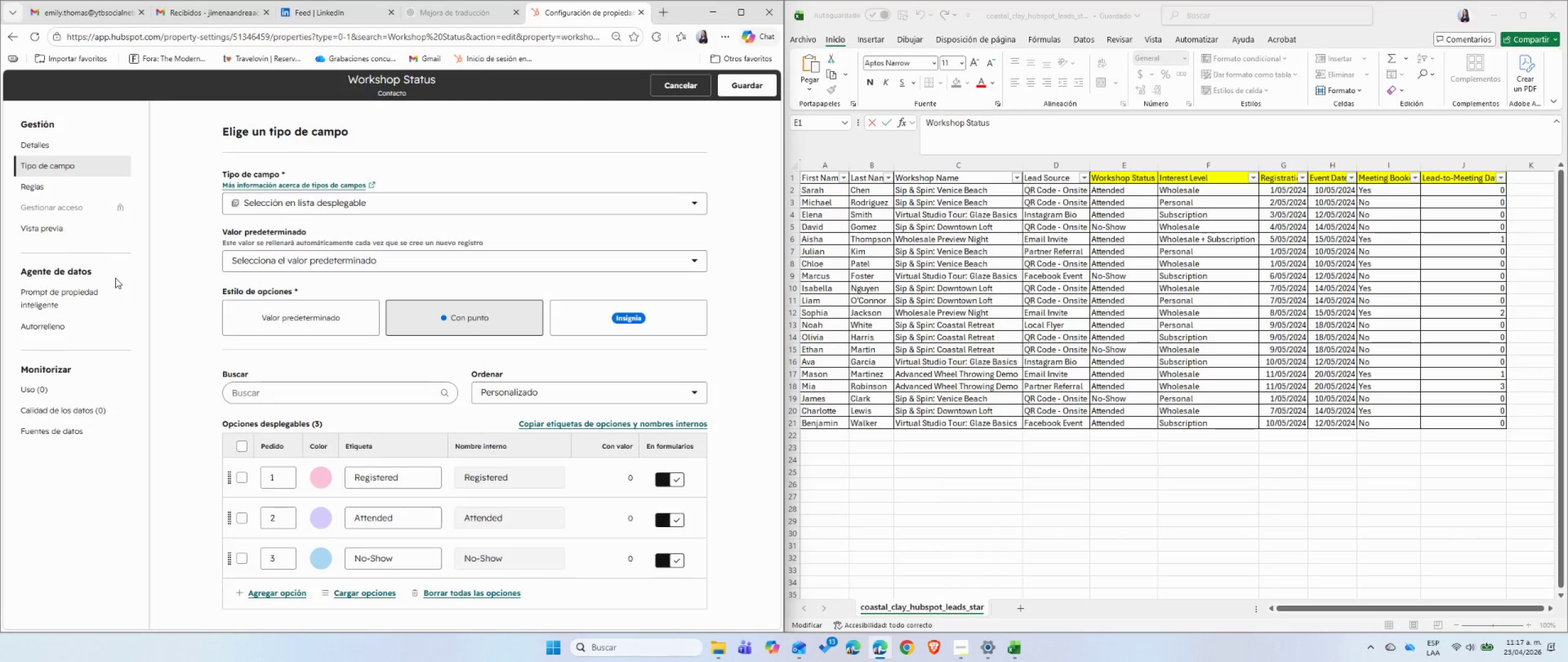 
left_click([1103, 178])
 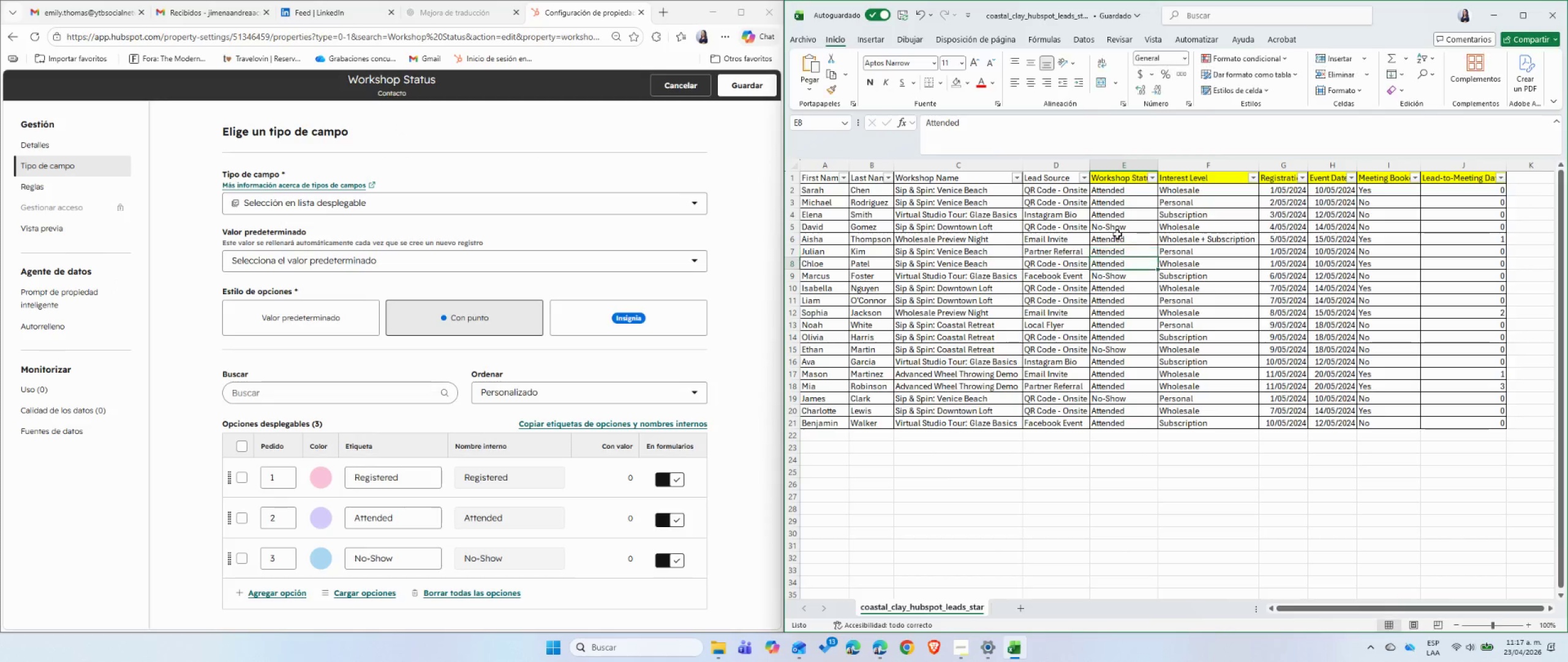 
double_click([1125, 182])
 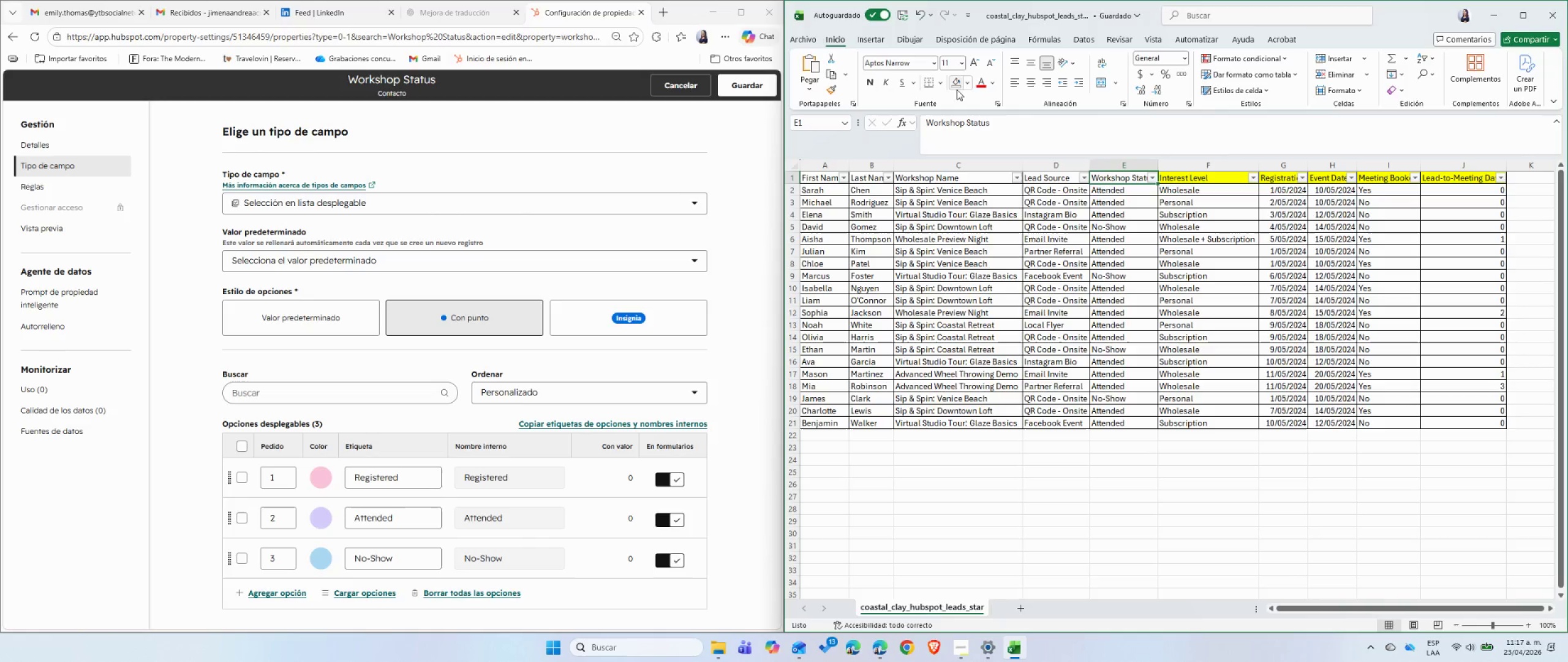 
double_click([1249, 297])
 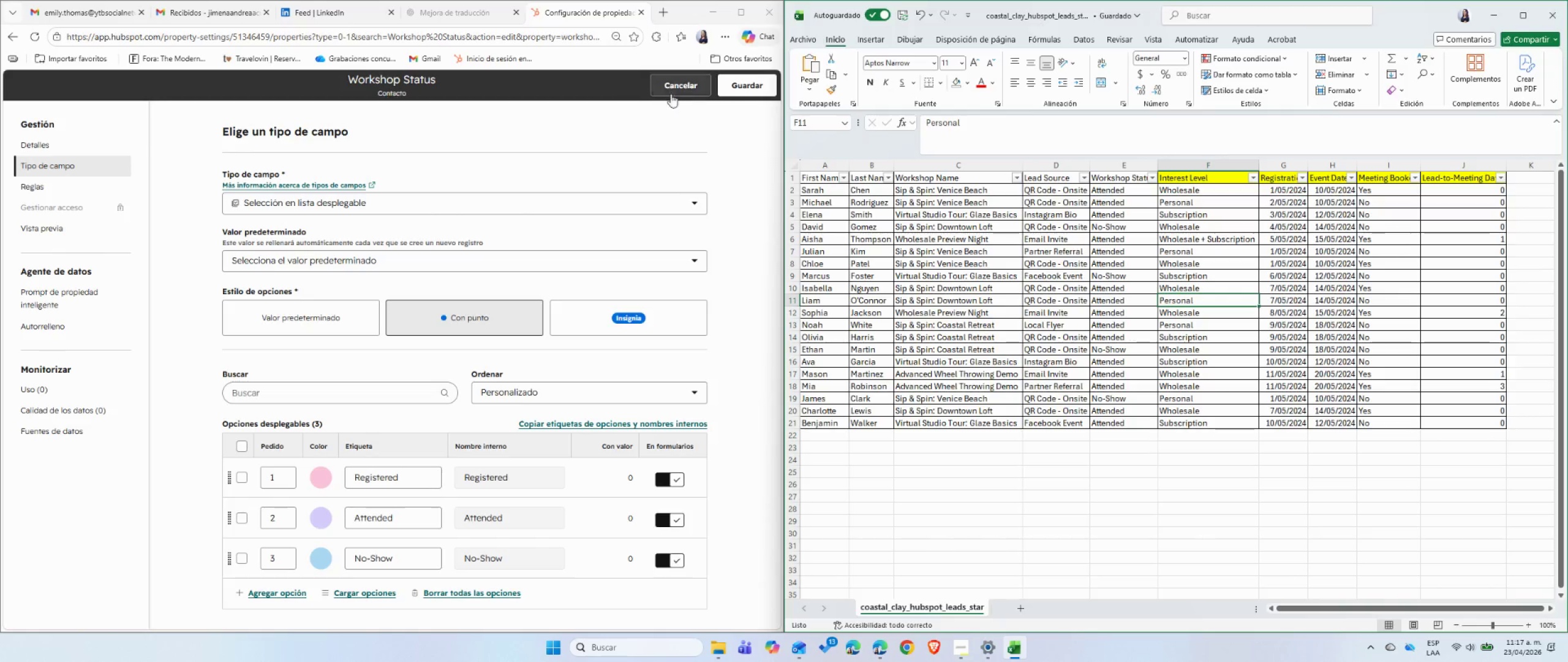 
left_click([681, 86])
 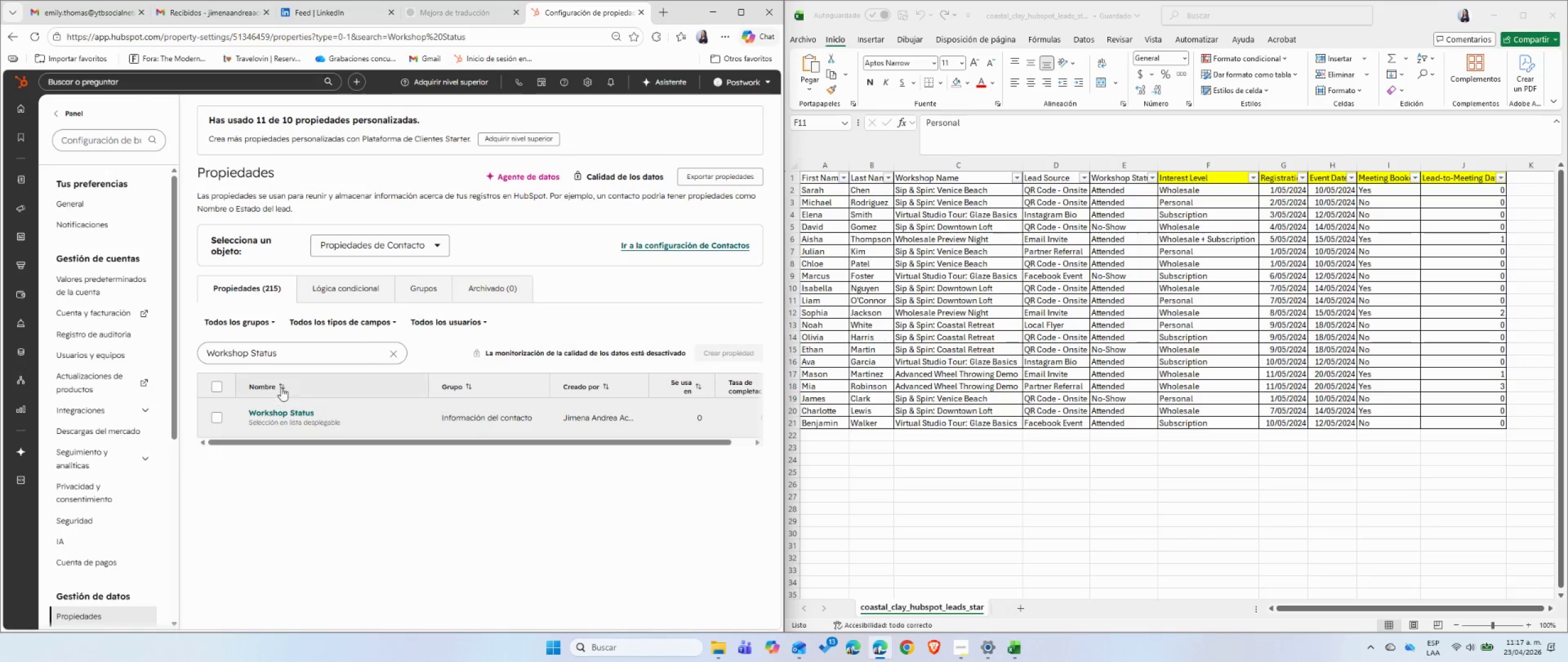 
left_click([395, 358])
 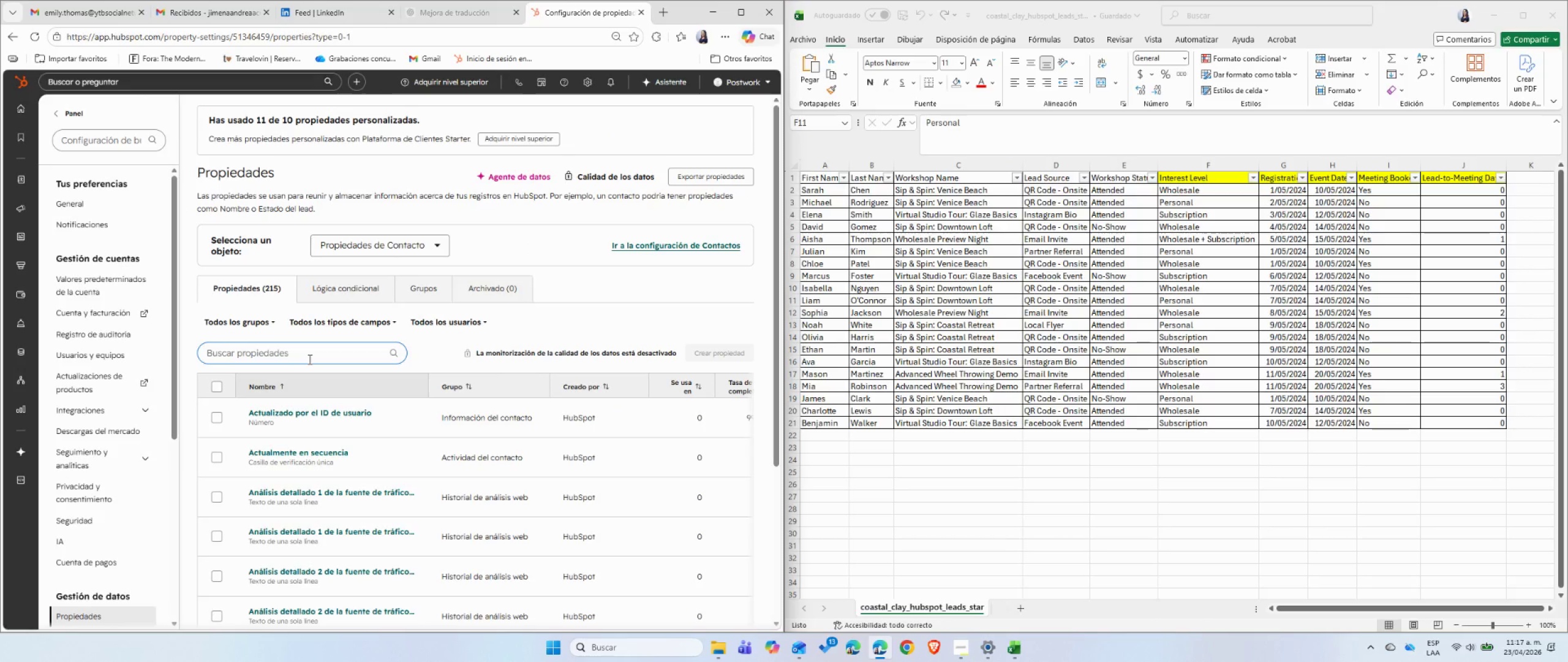 
left_click([309, 359])
 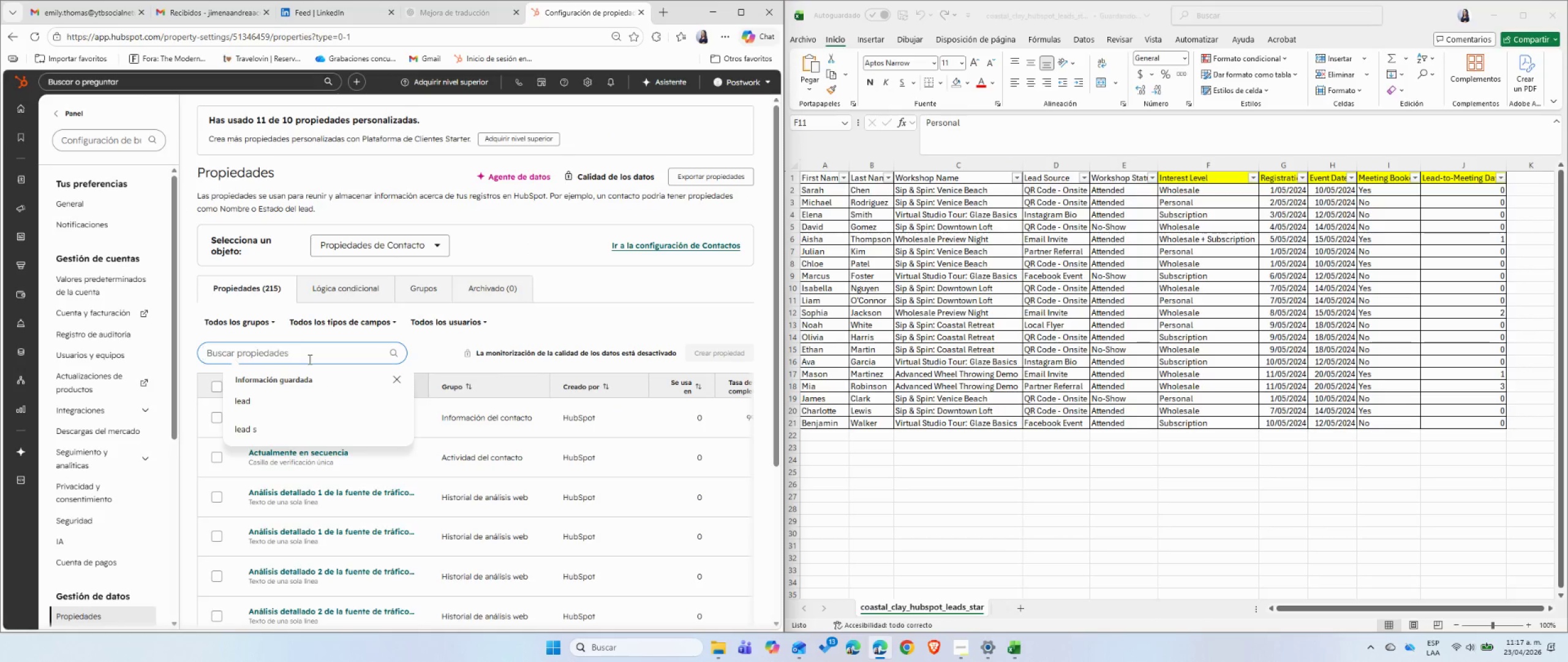 
type(intere)
 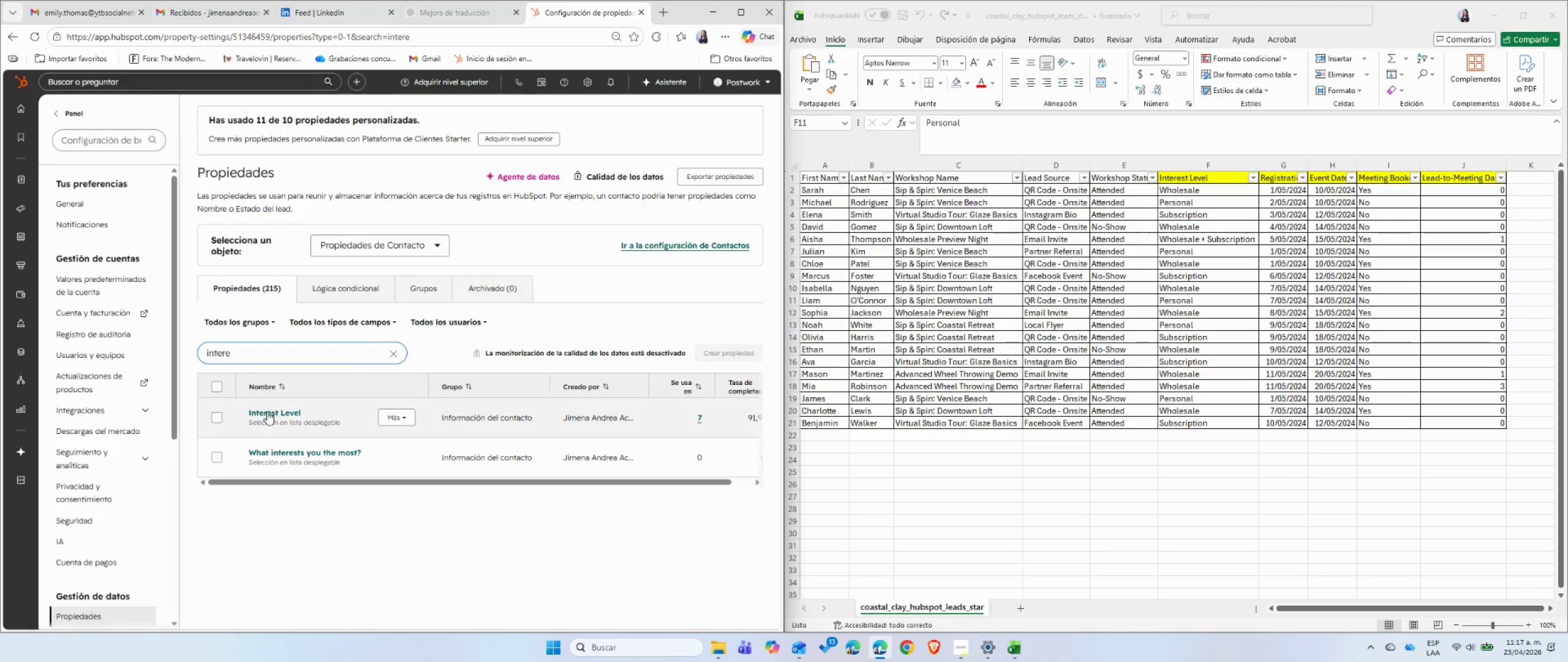 
left_click([265, 413])
 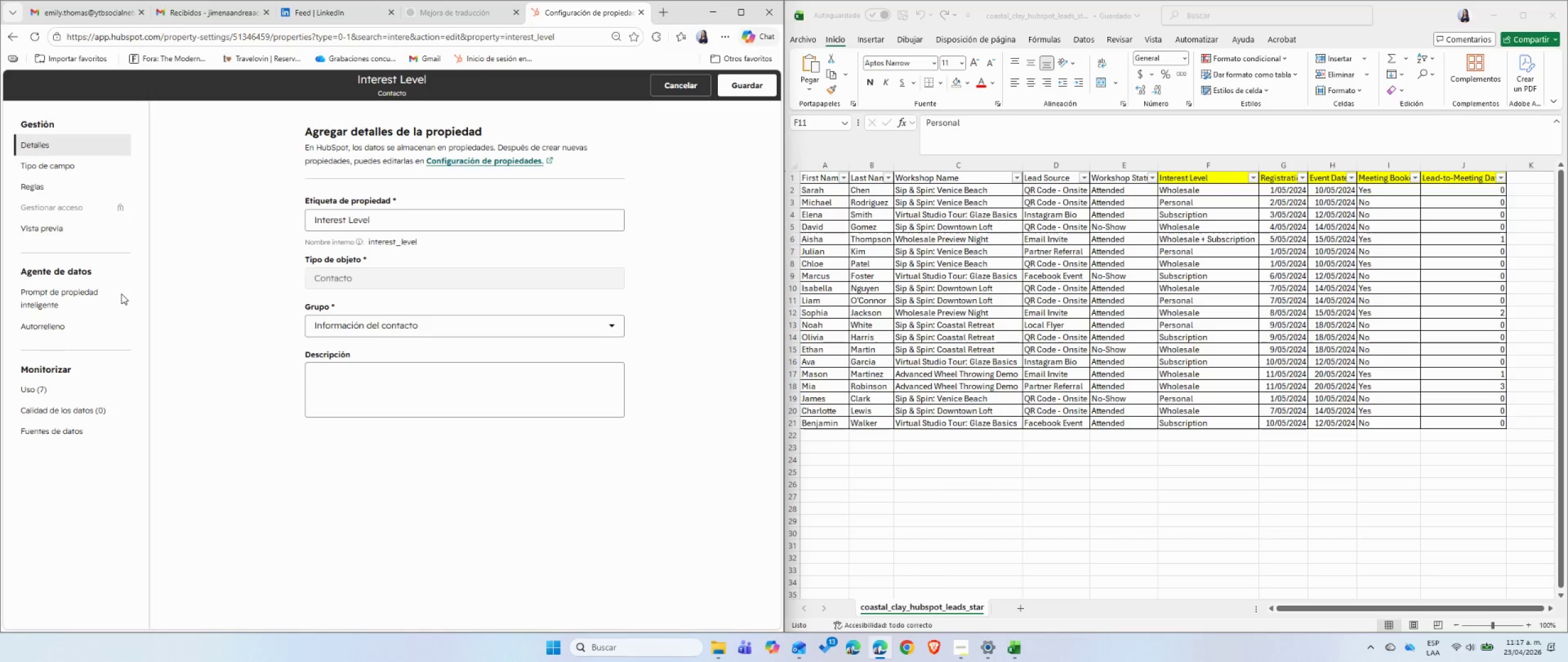 
left_click([61, 172])
 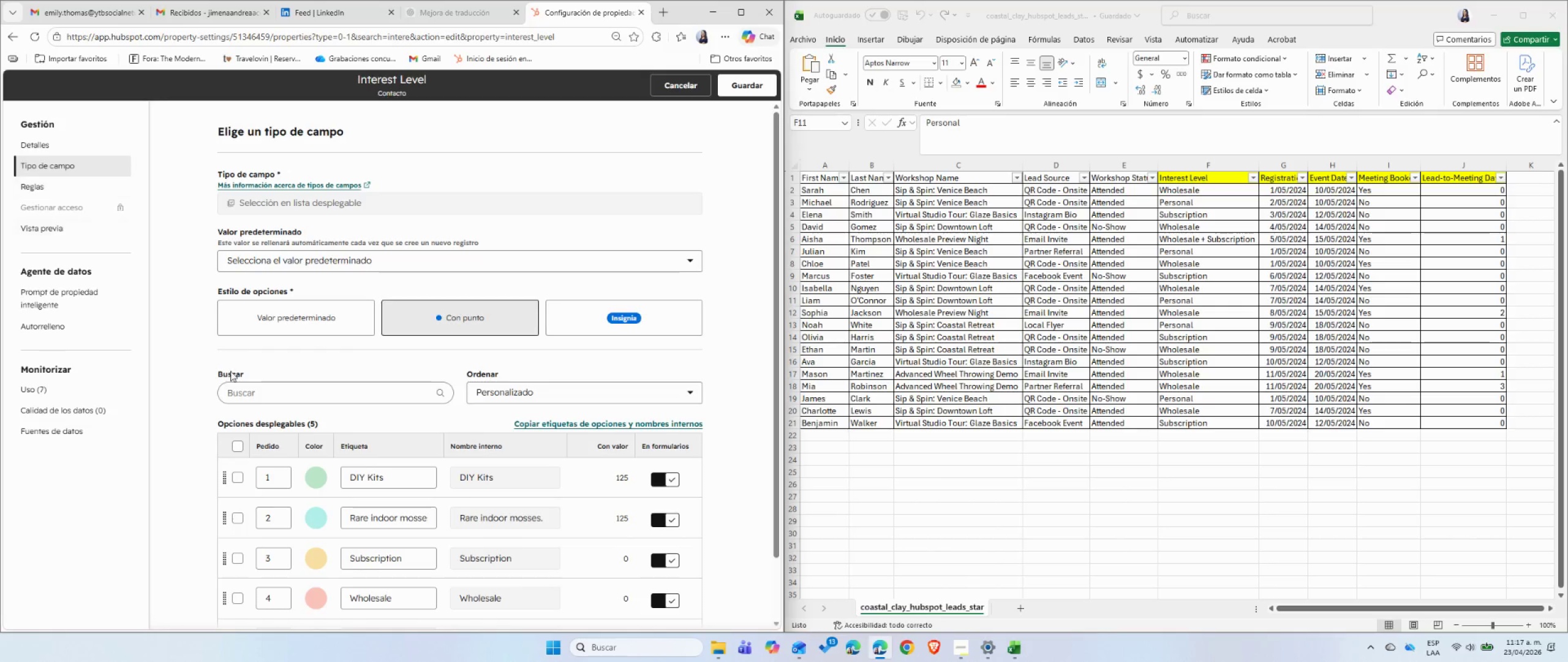 
scroll: coordinate [195, 420], scroll_direction: down, amount: 2.0
 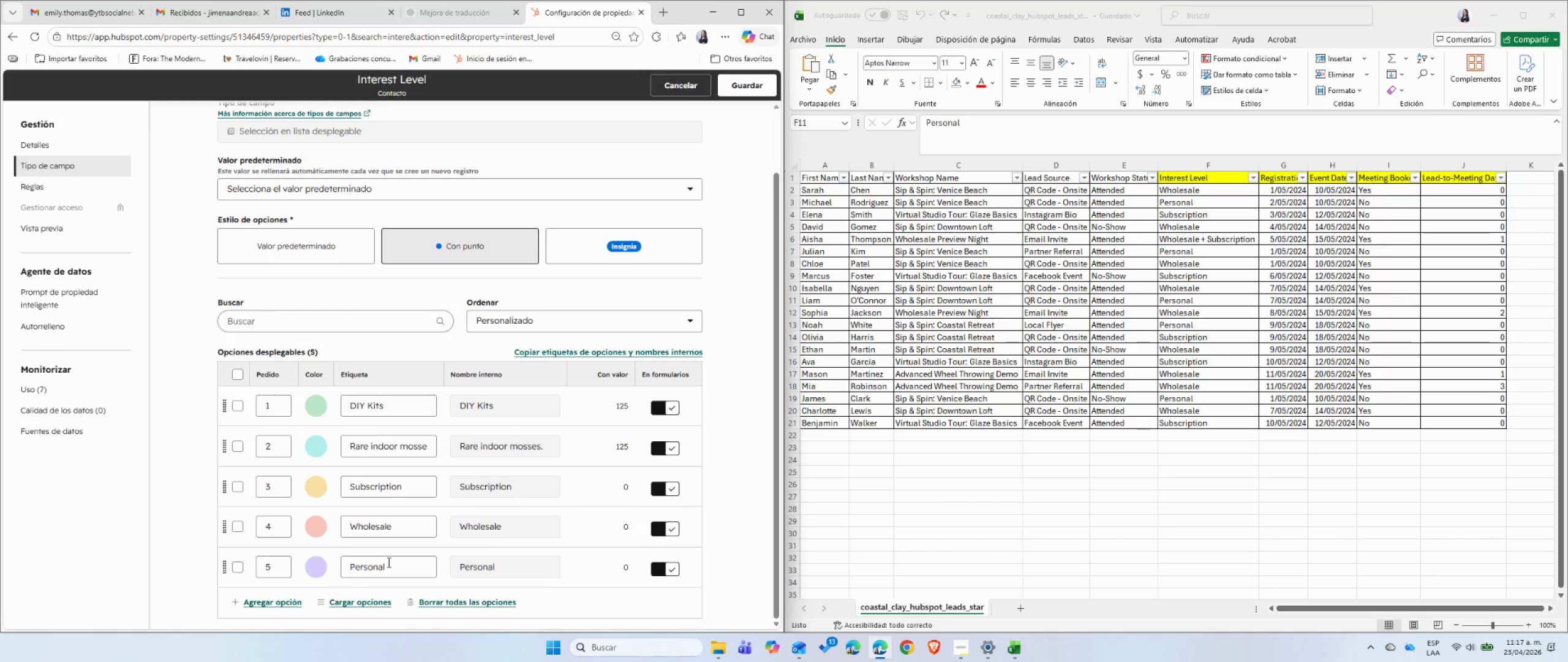 
wait(6.61)
 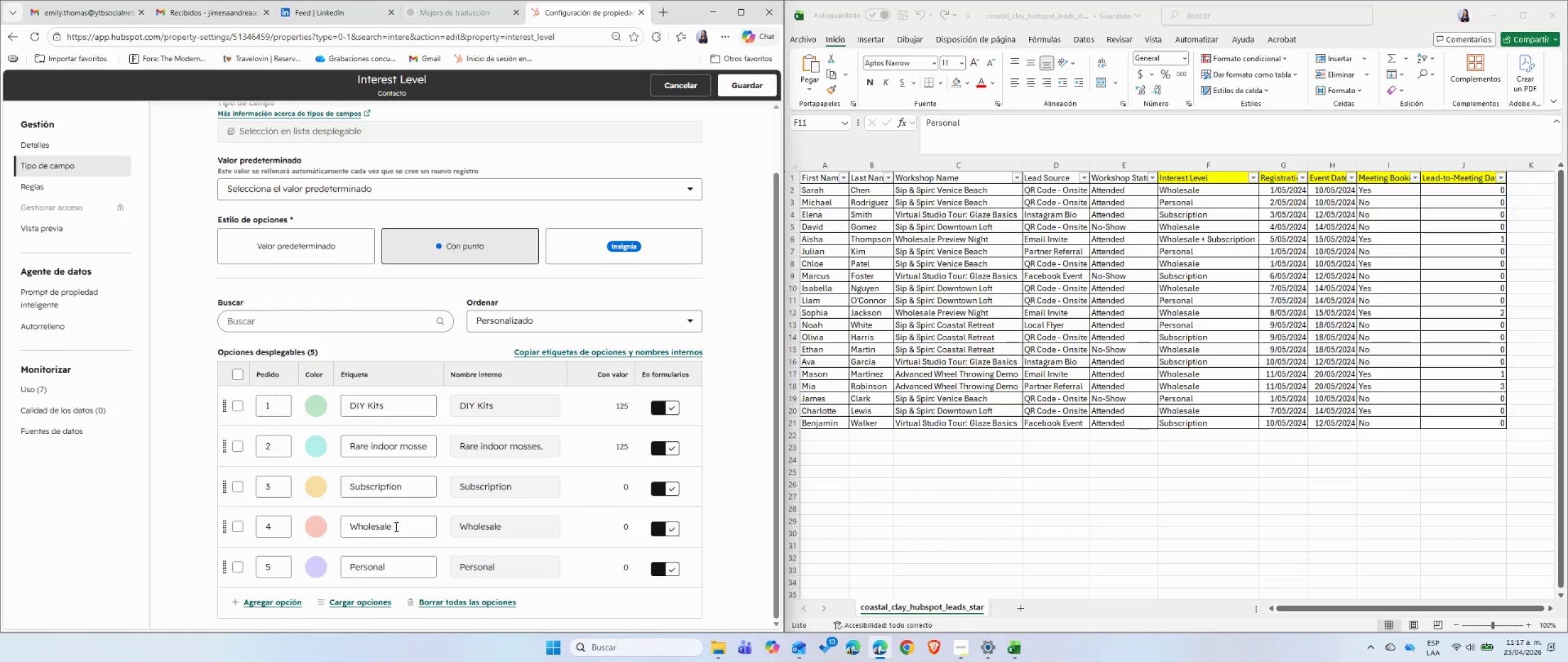 
left_click([1223, 362])
 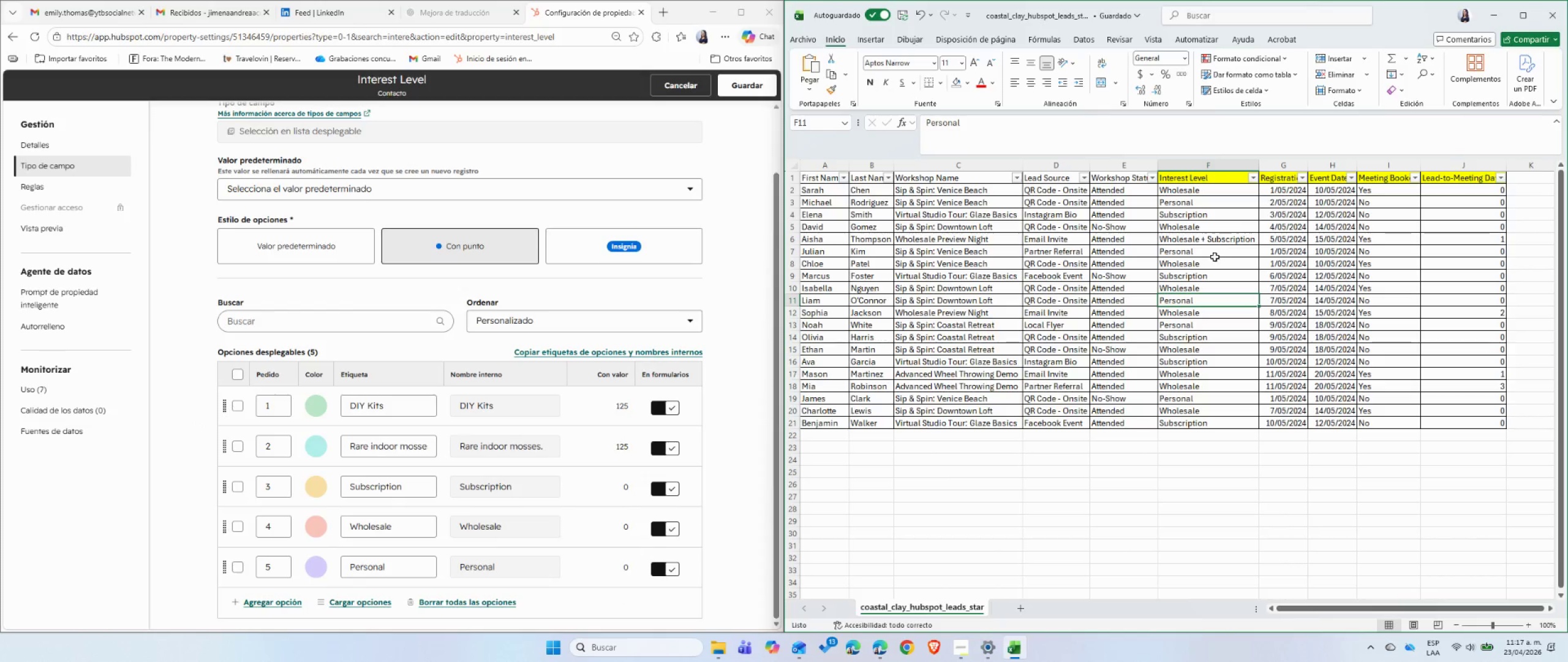 
left_click([1209, 240])
 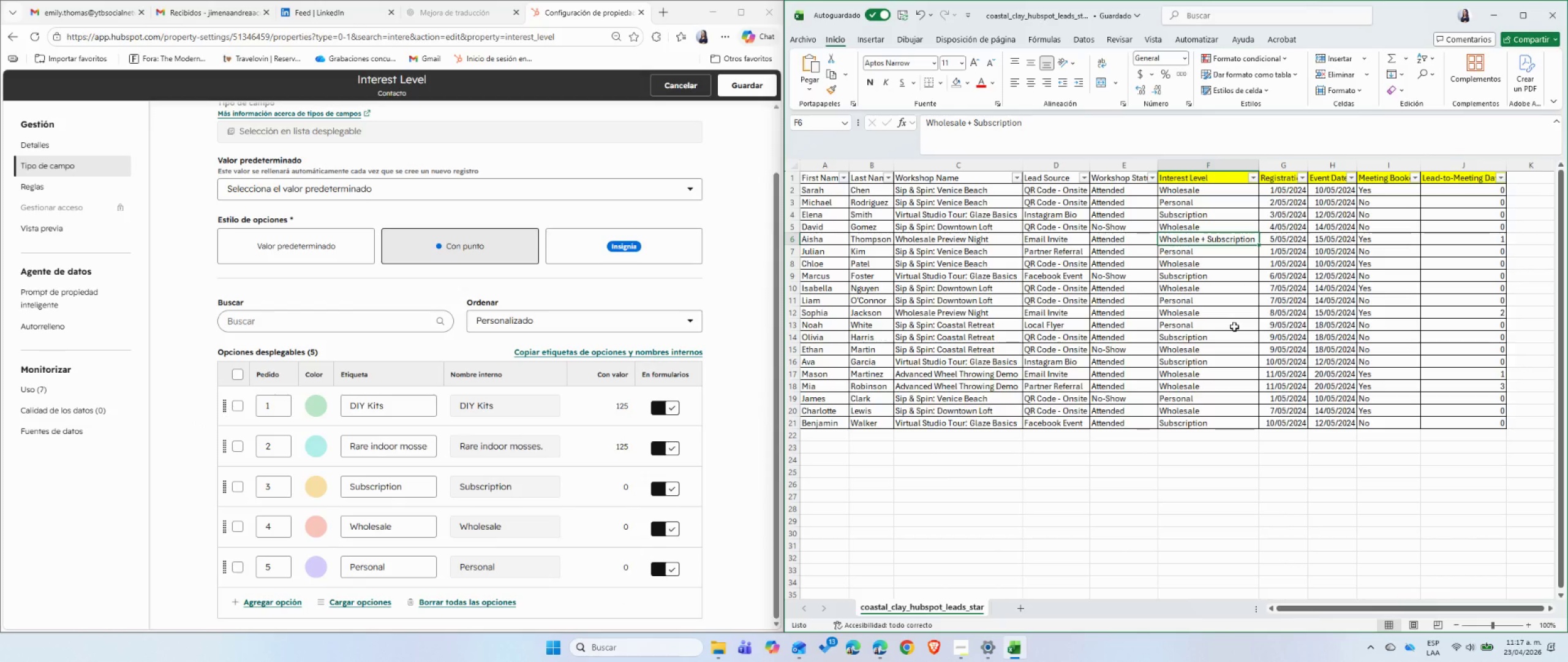 
wait(5.67)
 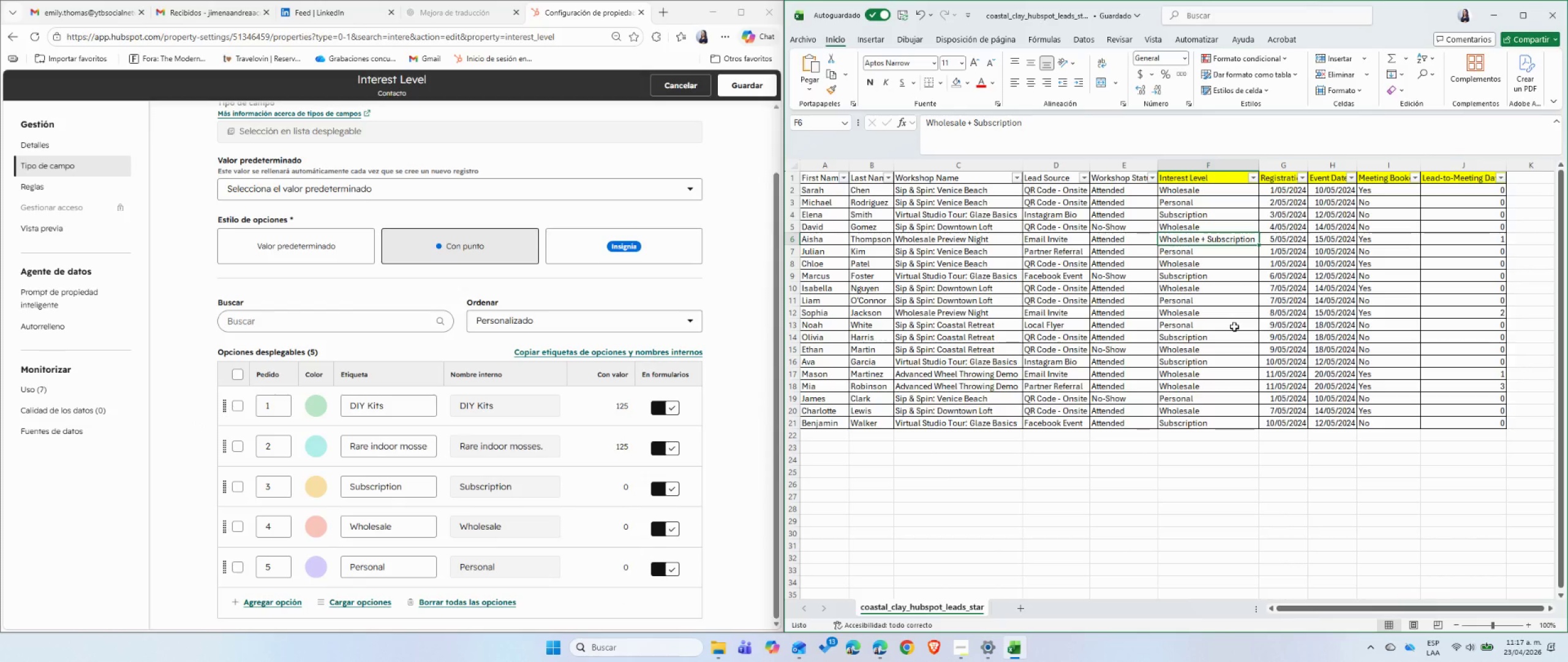 
double_click([1228, 239])
 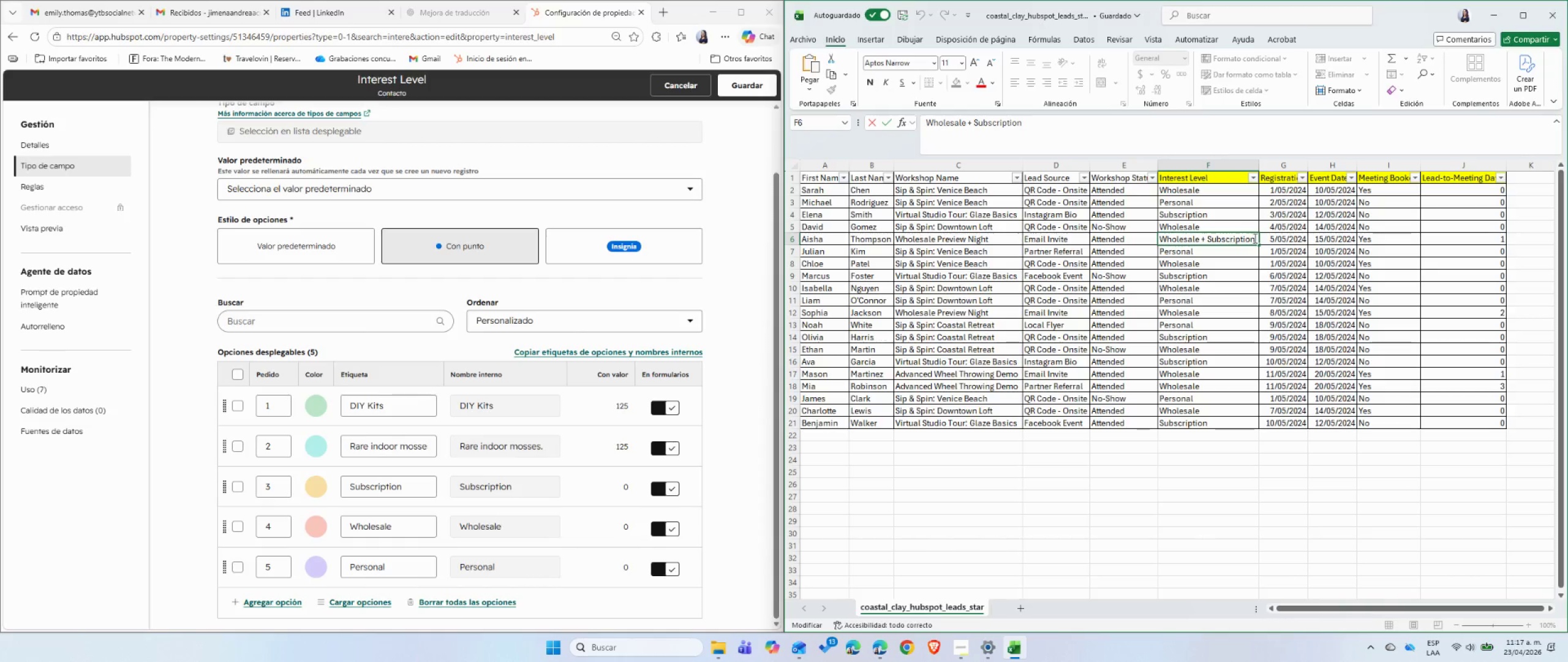 
left_click_drag(start_coordinate=[1254, 238], to_coordinate=[1200, 241])
 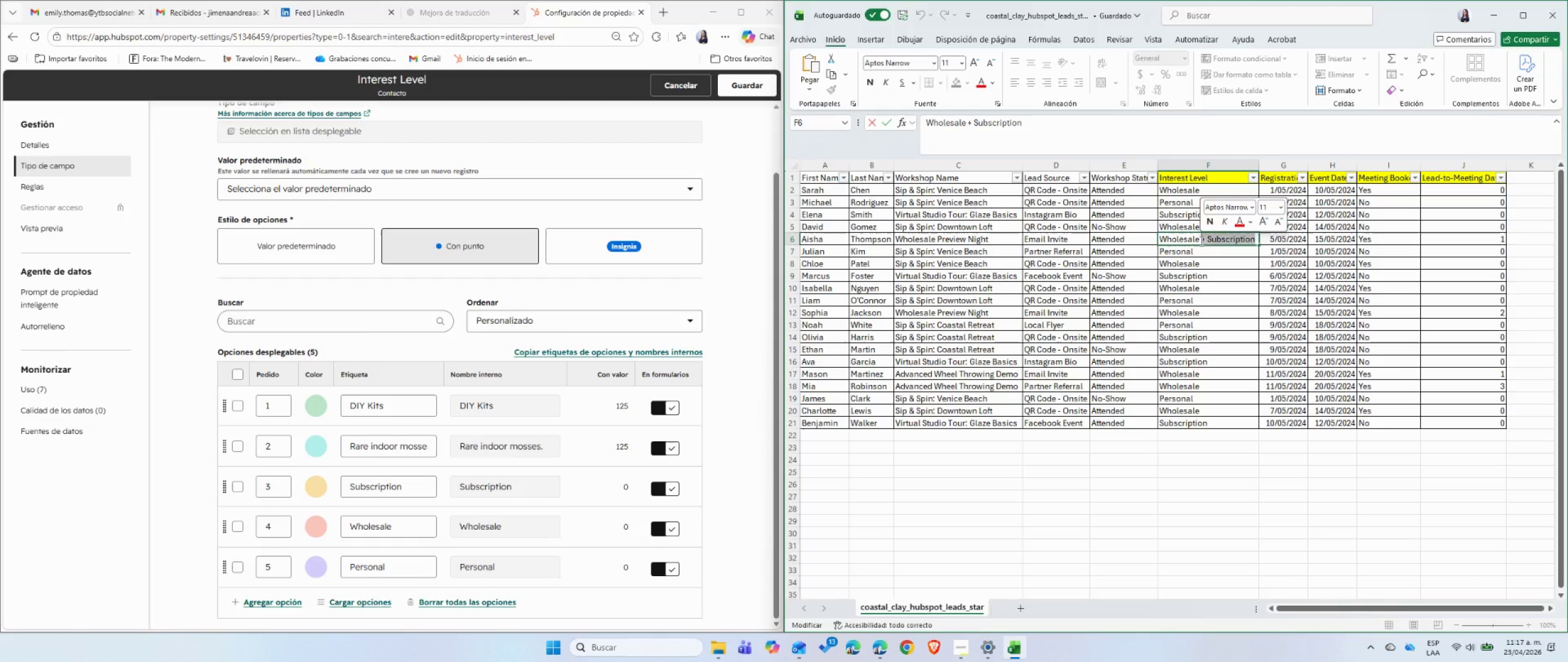 
key(Backspace)
 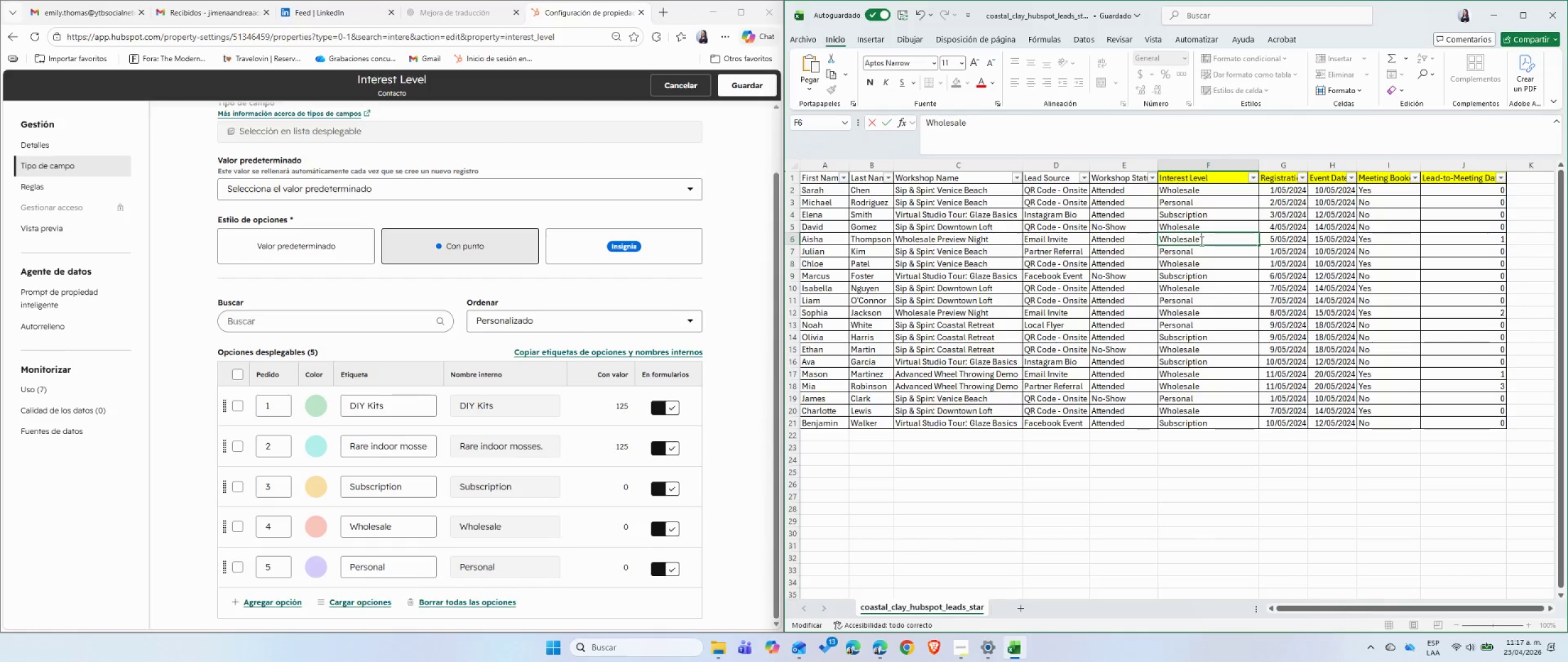 
key(Enter)
 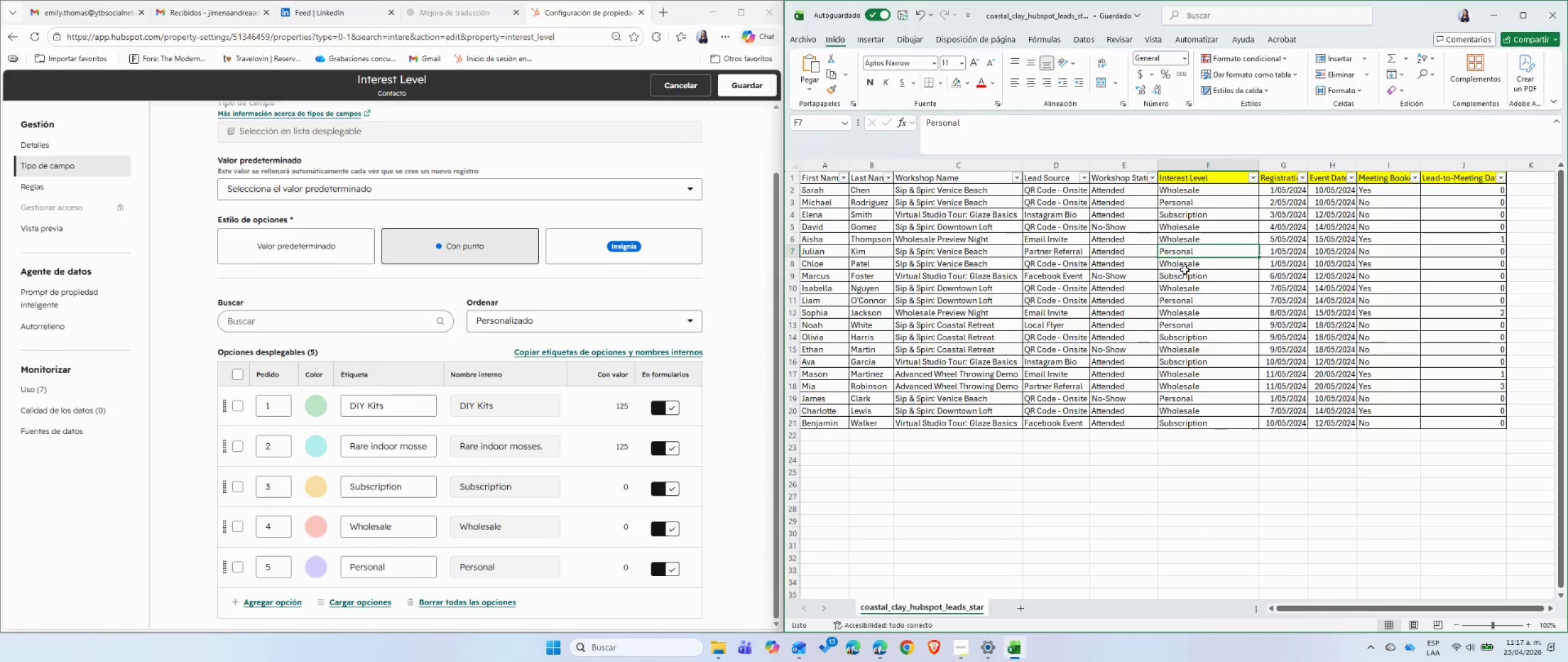 
left_click([1184, 273])
 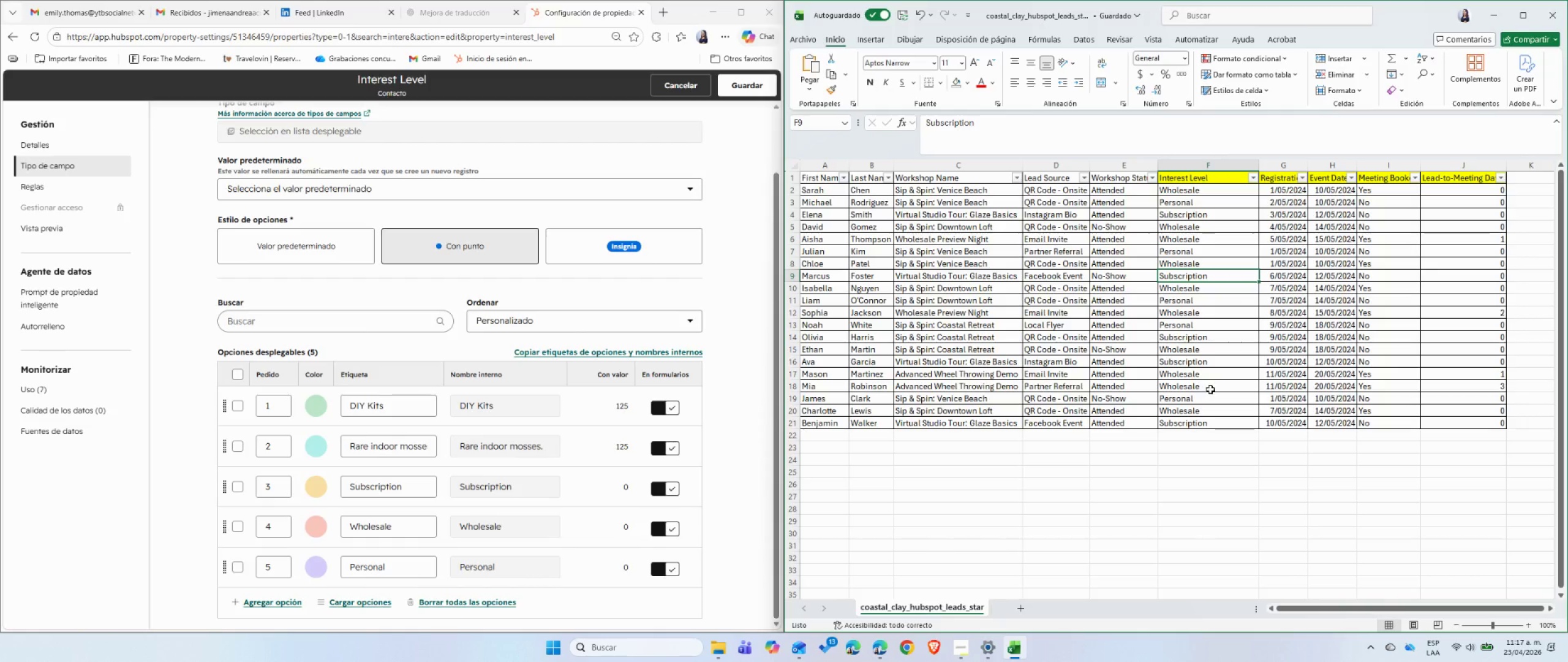 
left_click([1228, 178])
 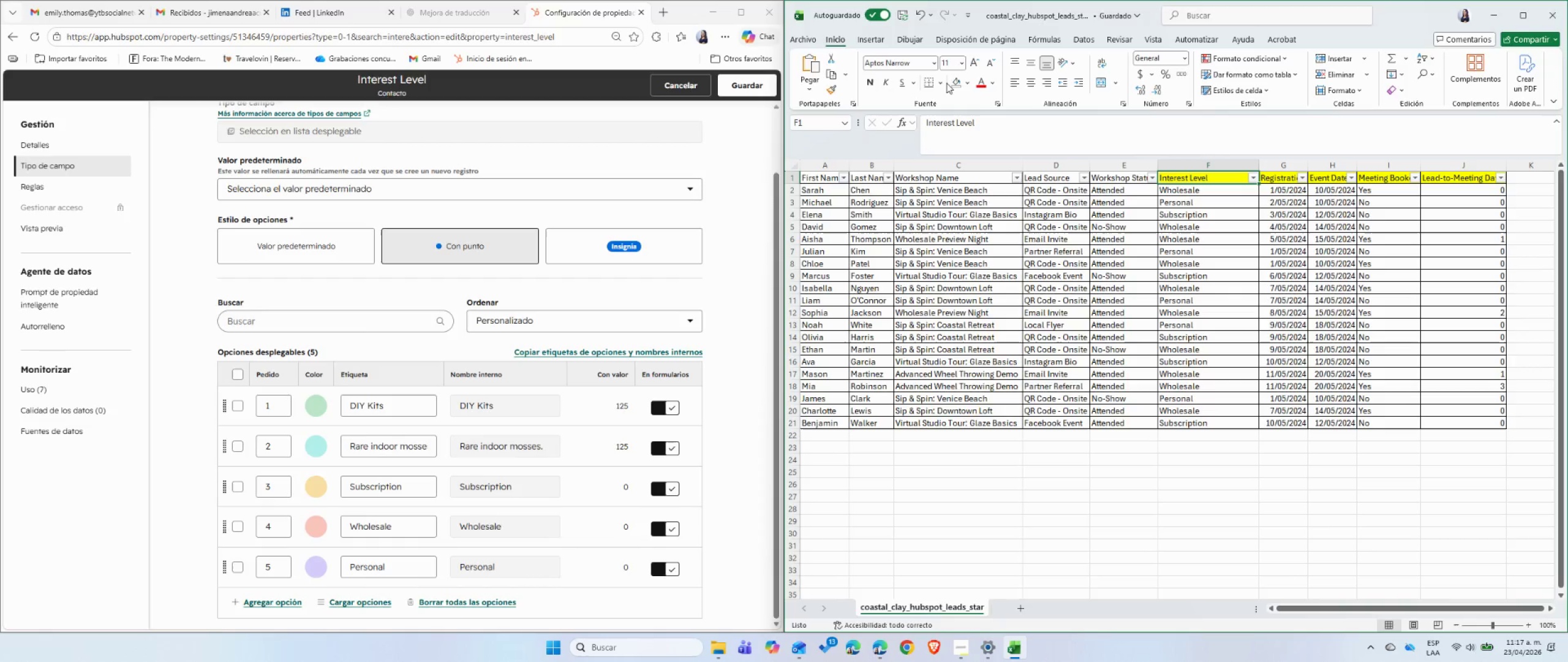 
left_click([949, 81])
 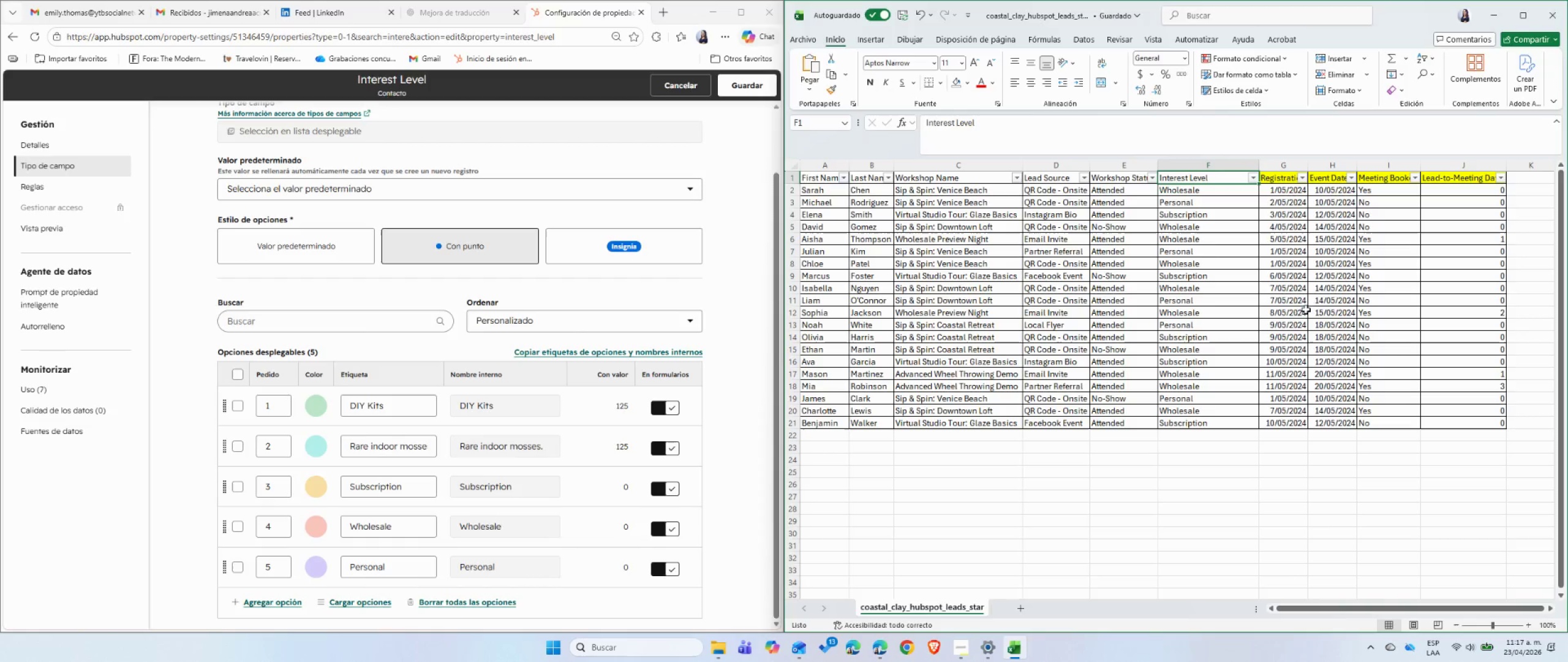 
left_click([1300, 306])
 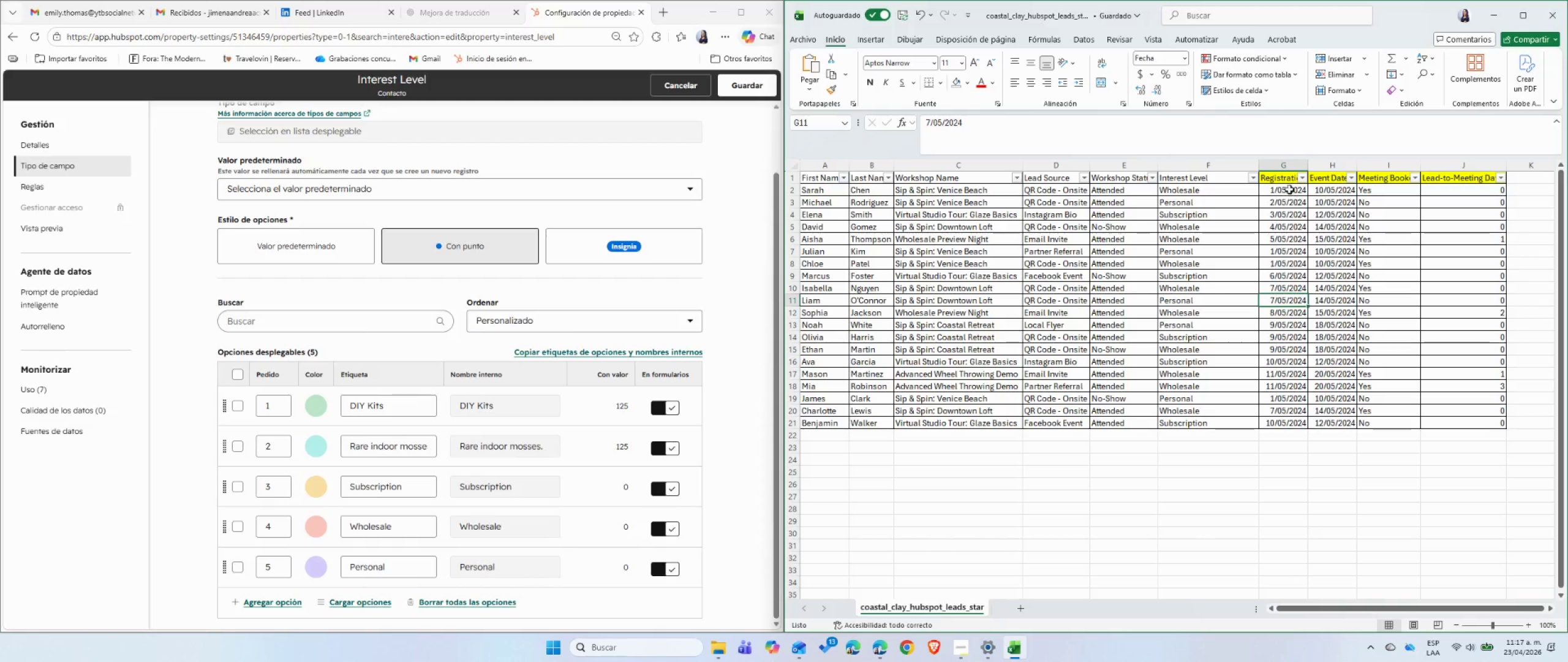 
left_click([1287, 182])
 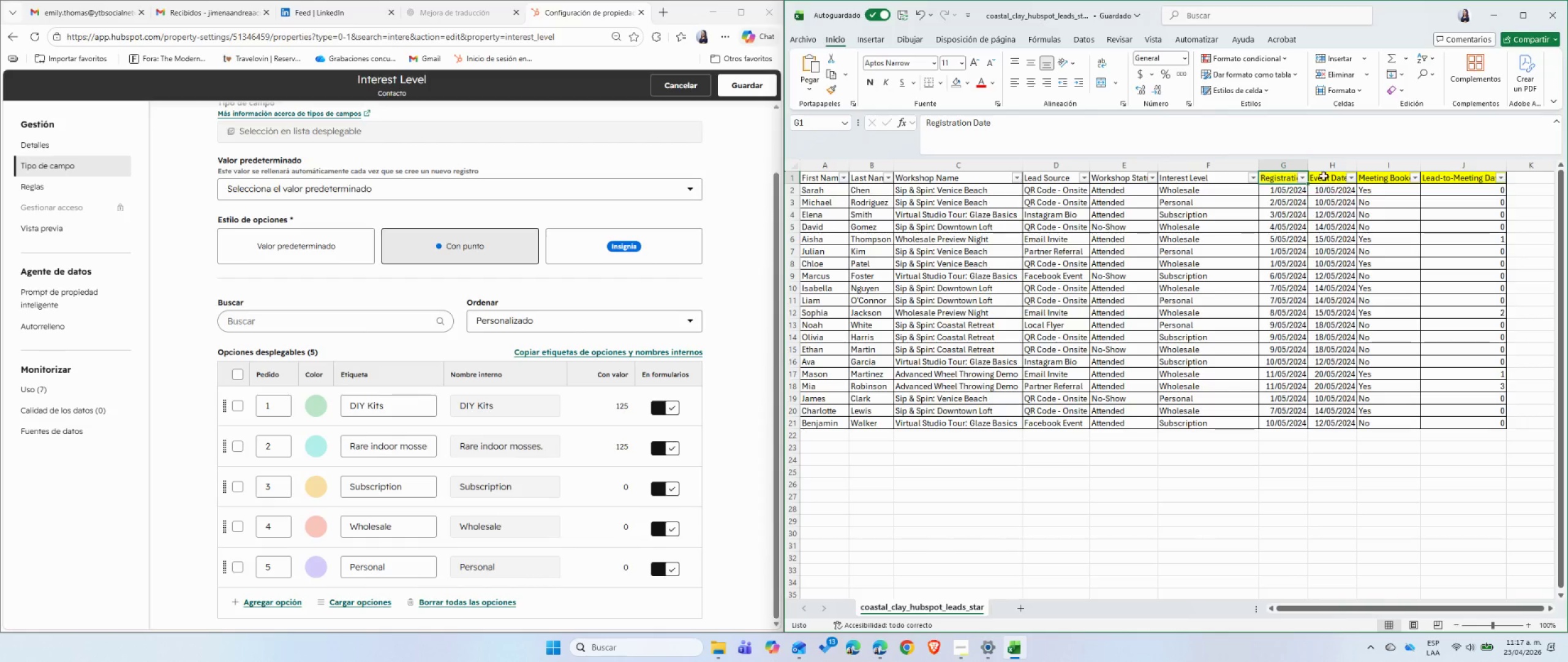 
left_click_drag(start_coordinate=[997, 126], to_coordinate=[919, 121])
 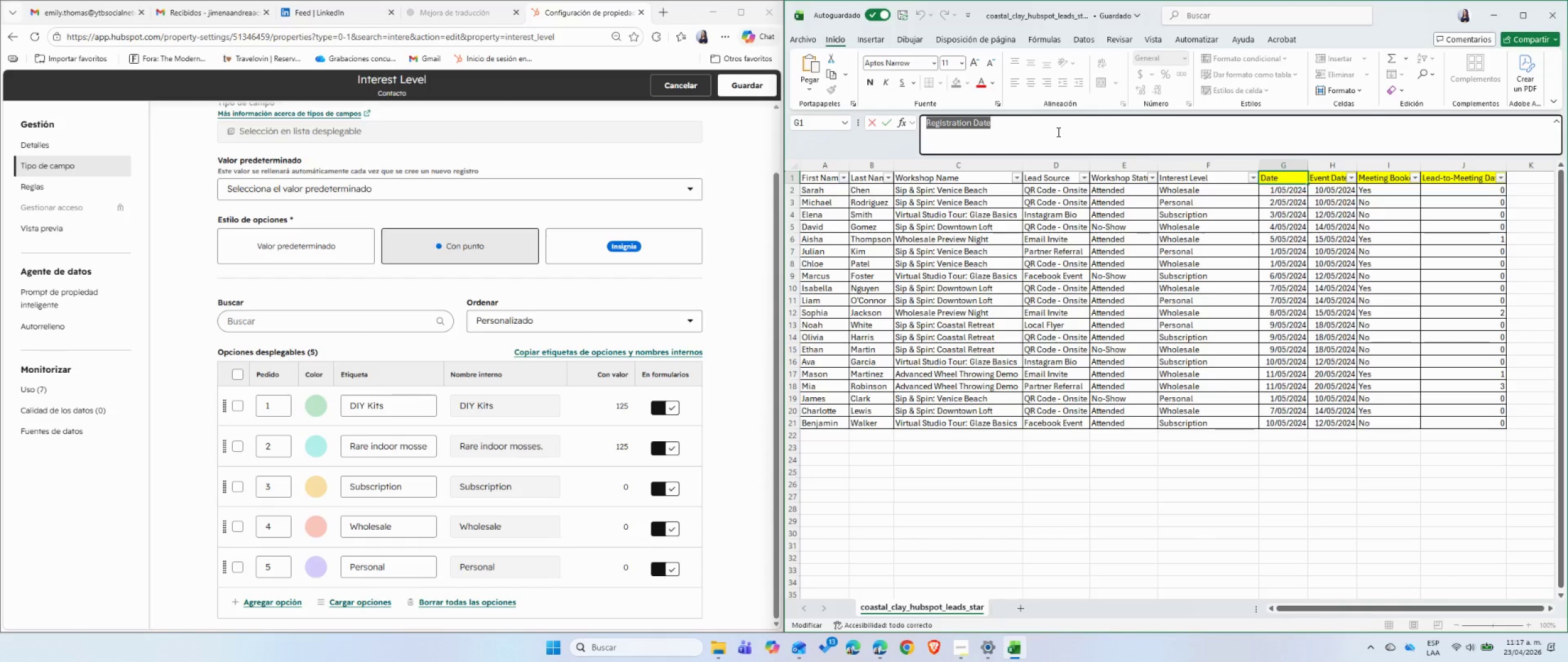 
key(Control+ControlLeft)
 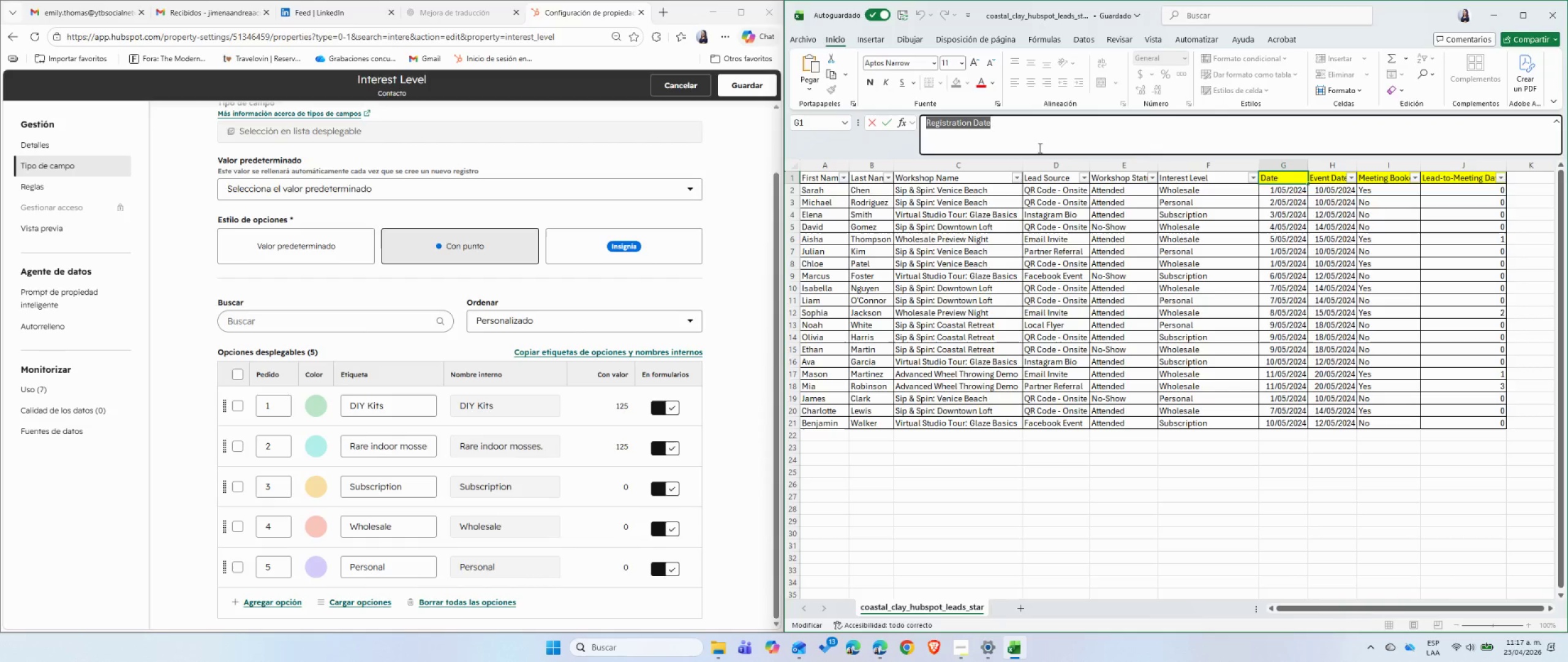 
key(Control+C)
 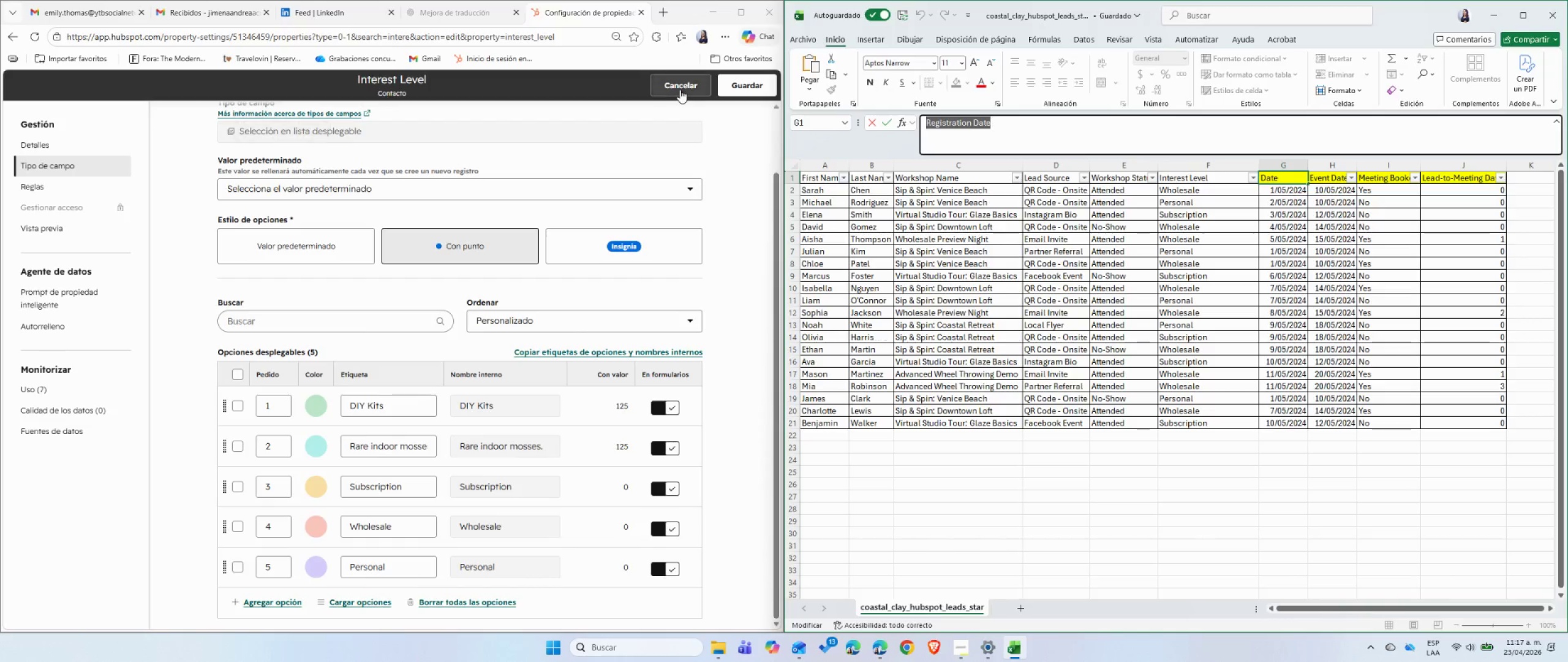 
left_click([680, 89])
 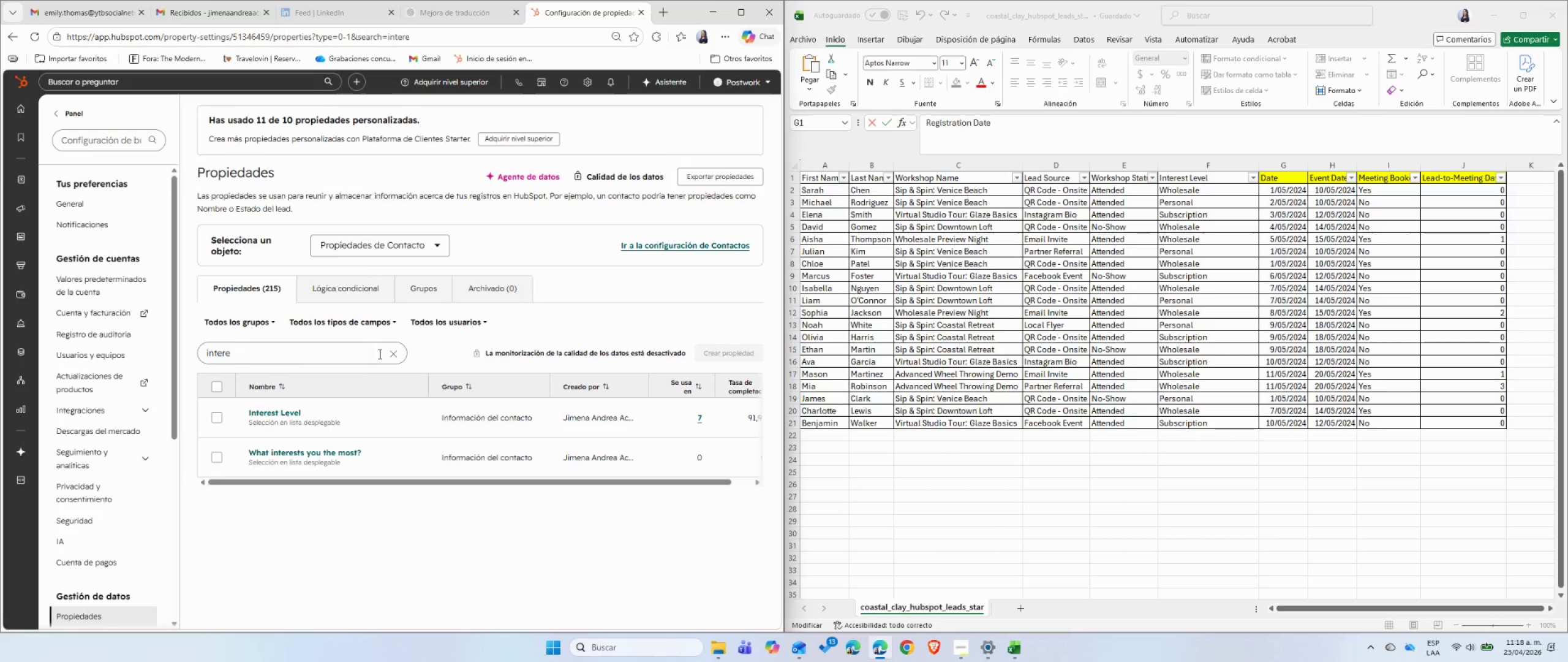 
left_click([391, 351])
 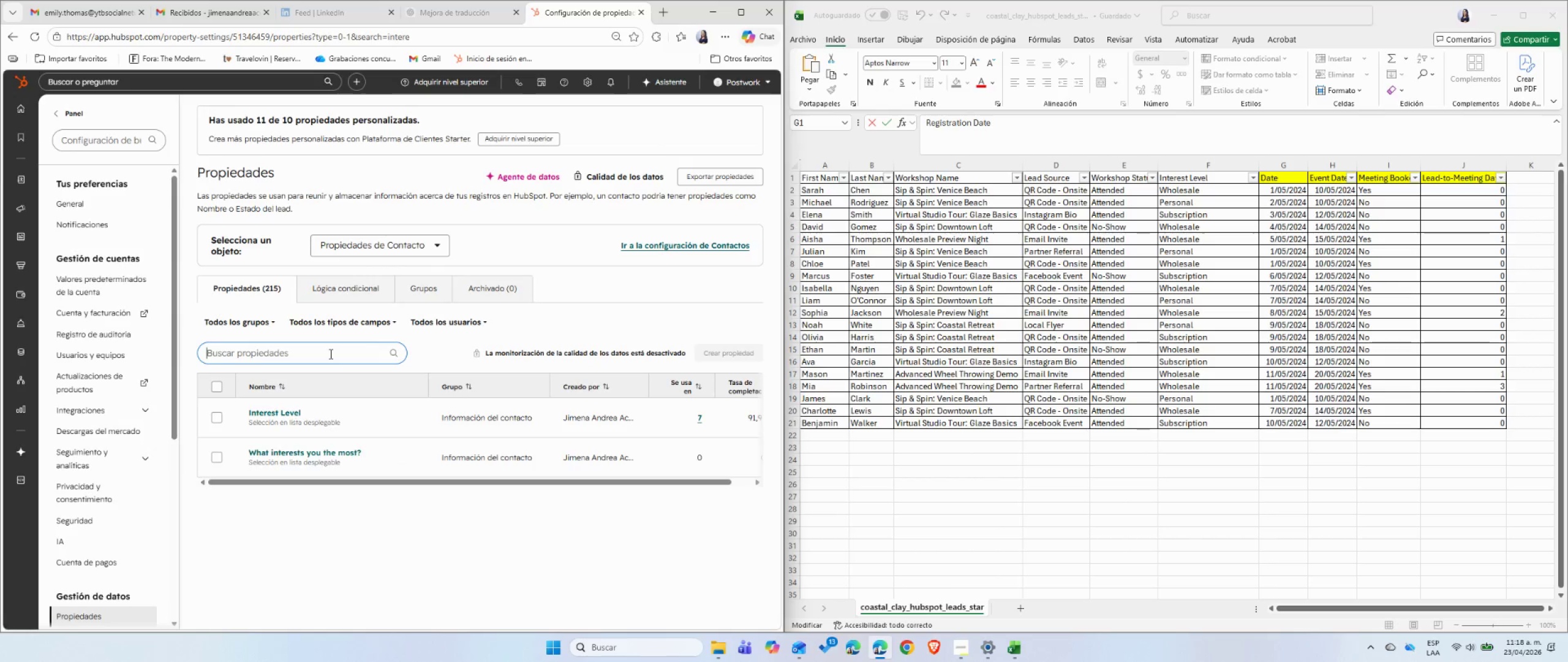 
key(Control+ControlLeft)
 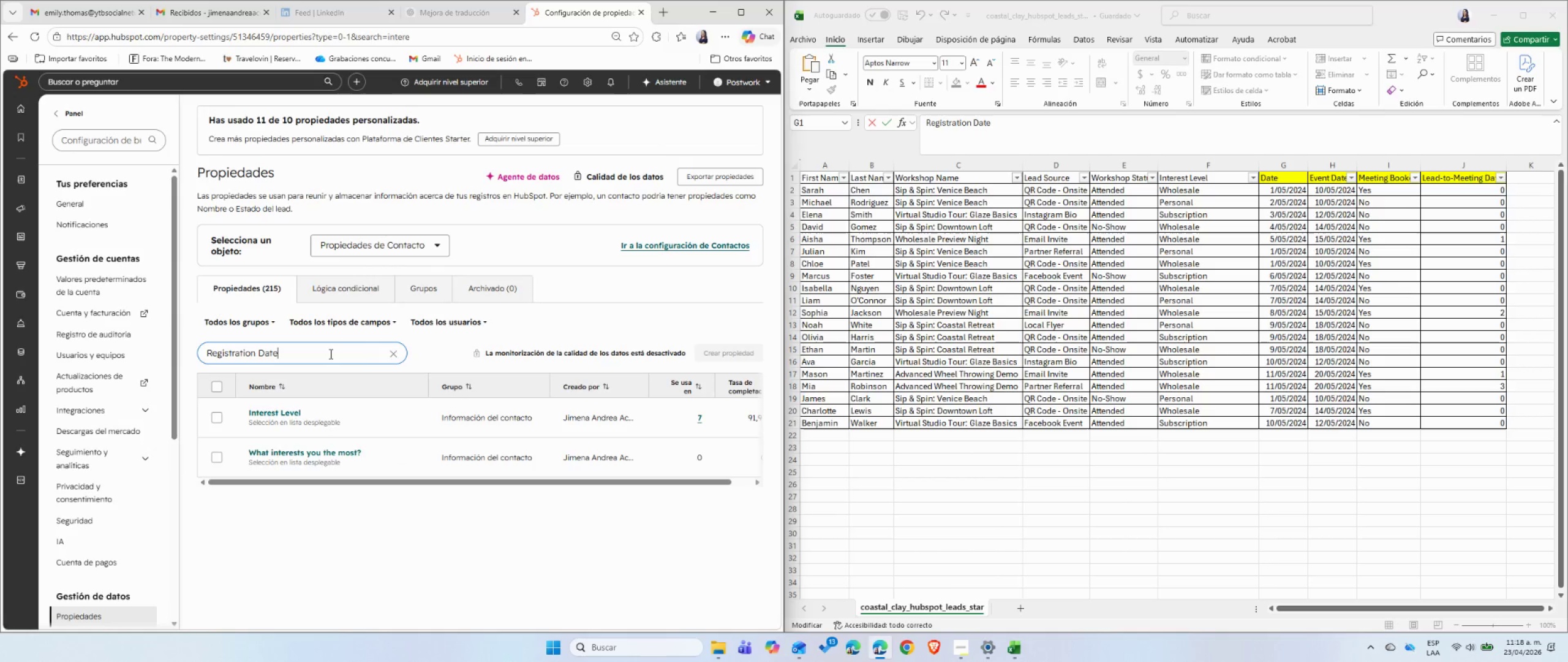 
key(Control+V)
 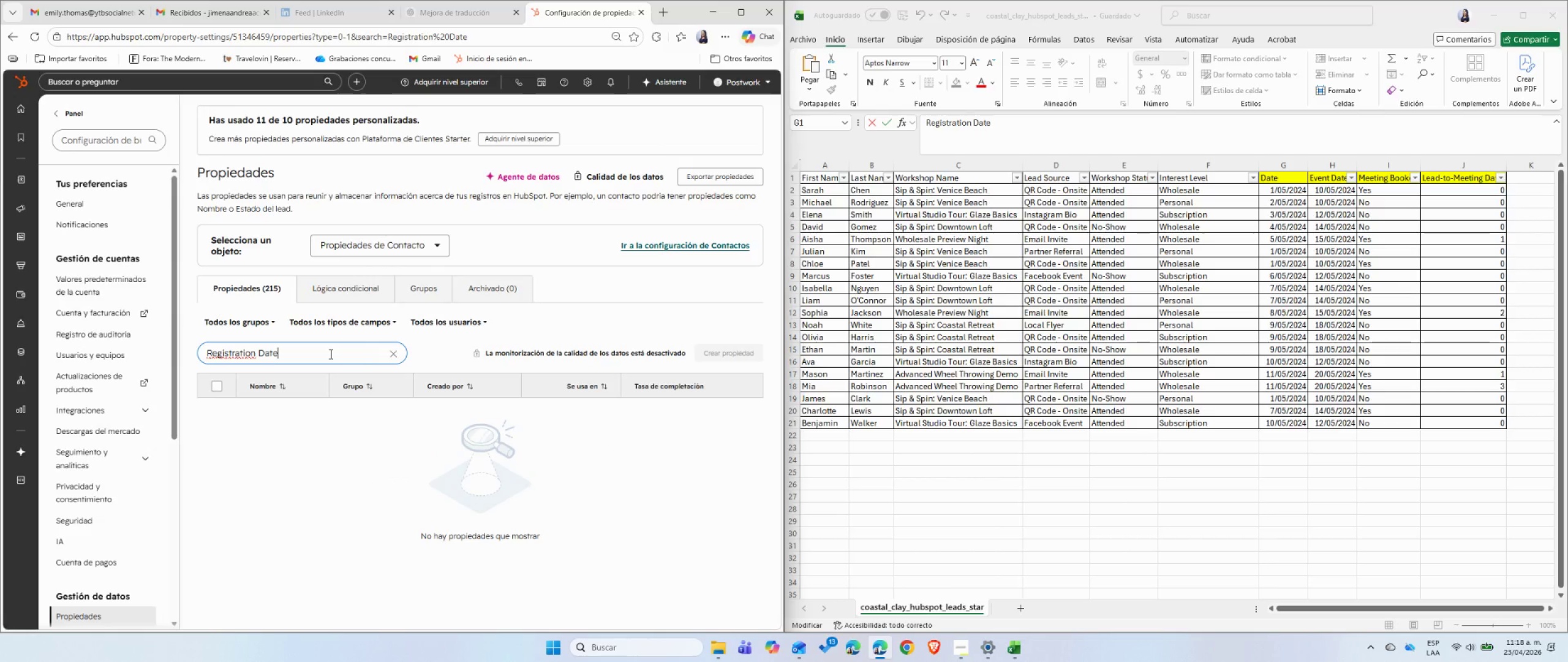 
wait(8.27)
 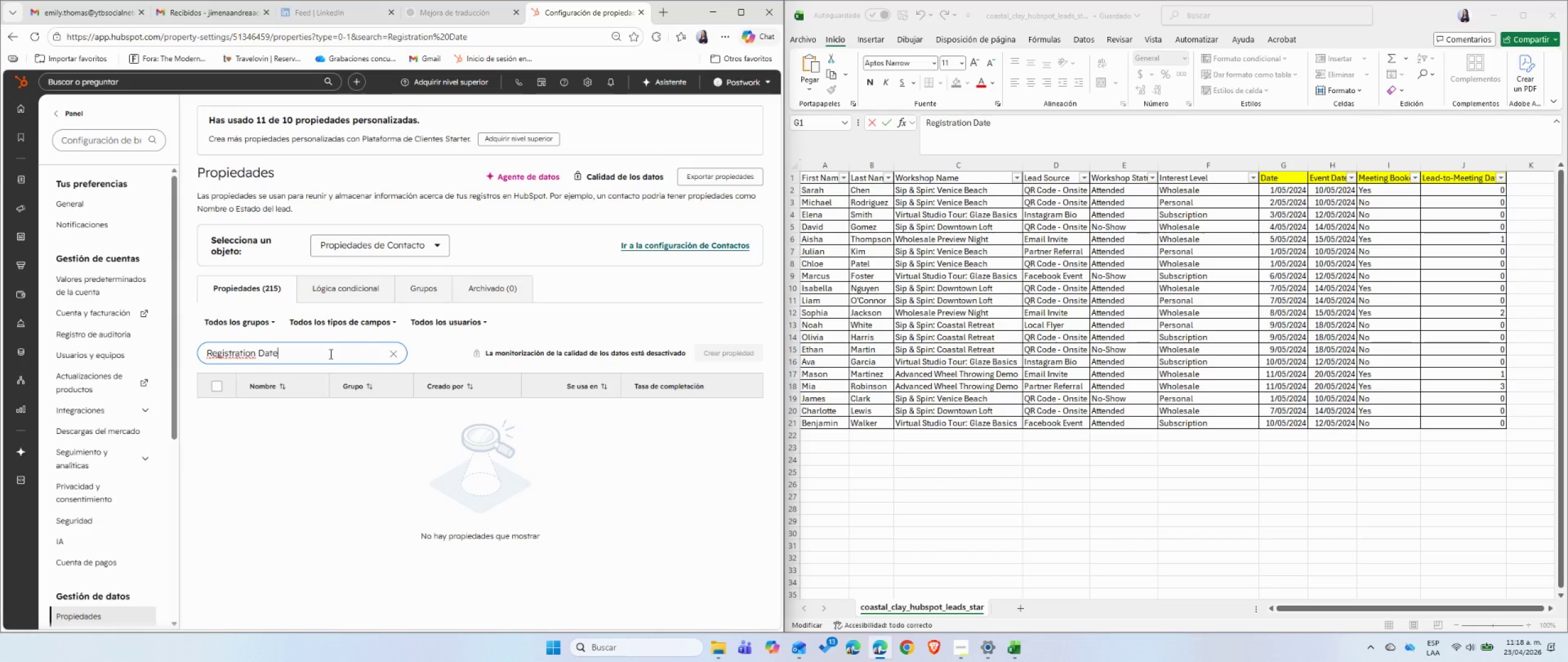 
left_click([1156, 473])
 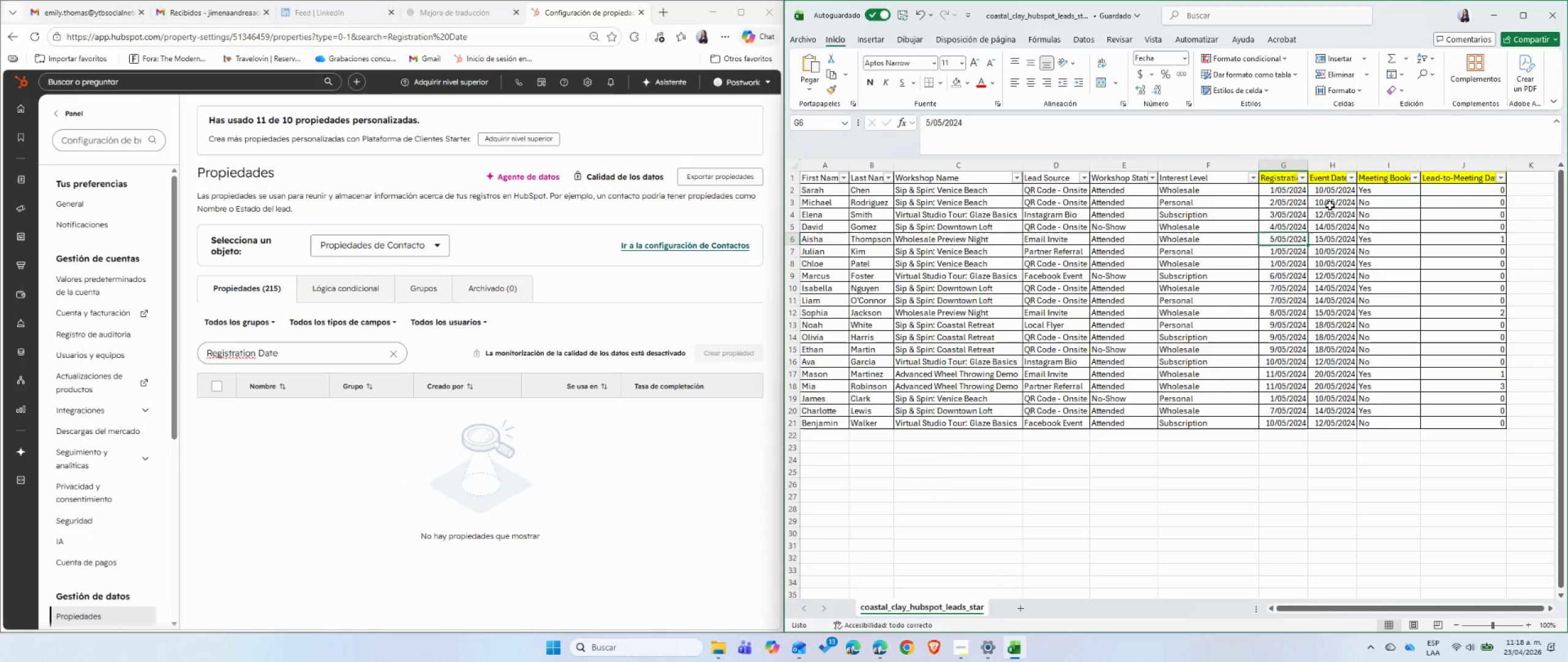 
double_click([1332, 181])
 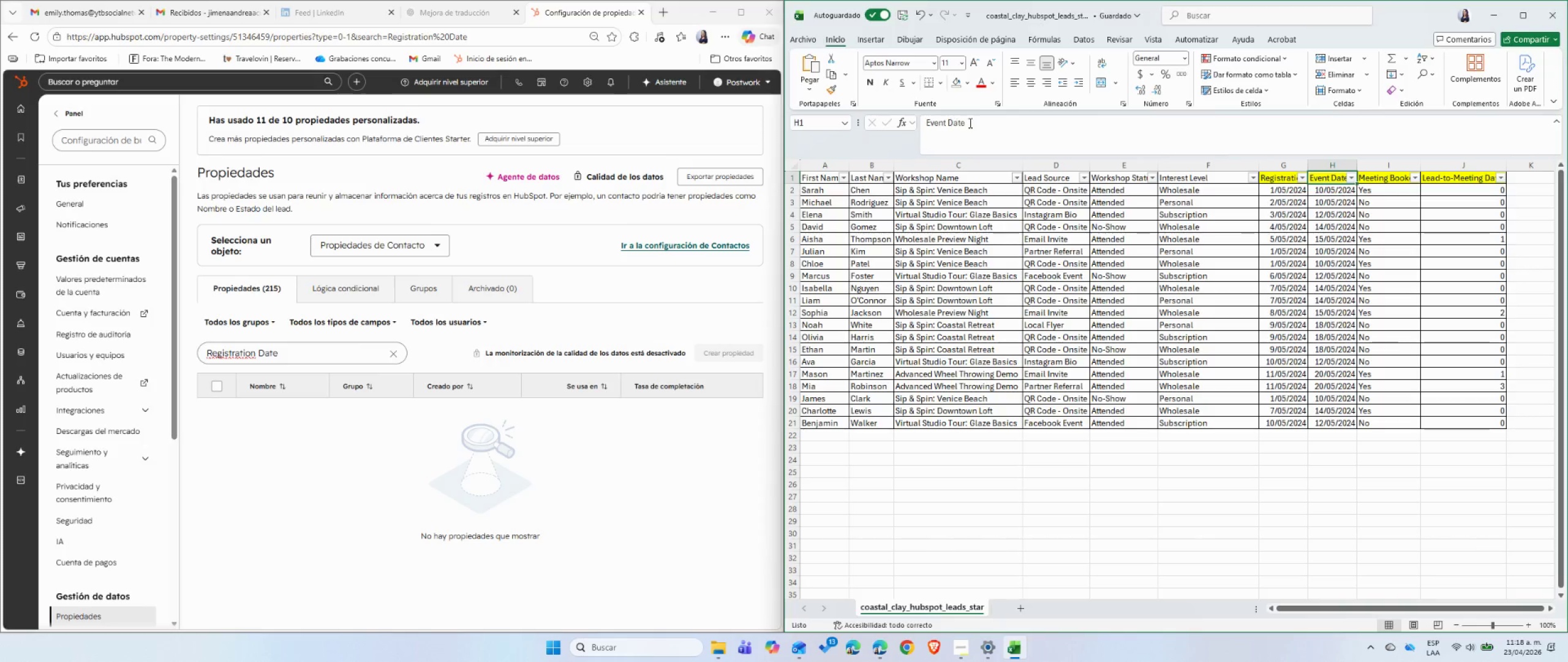 
left_click_drag(start_coordinate=[971, 123], to_coordinate=[907, 126])
 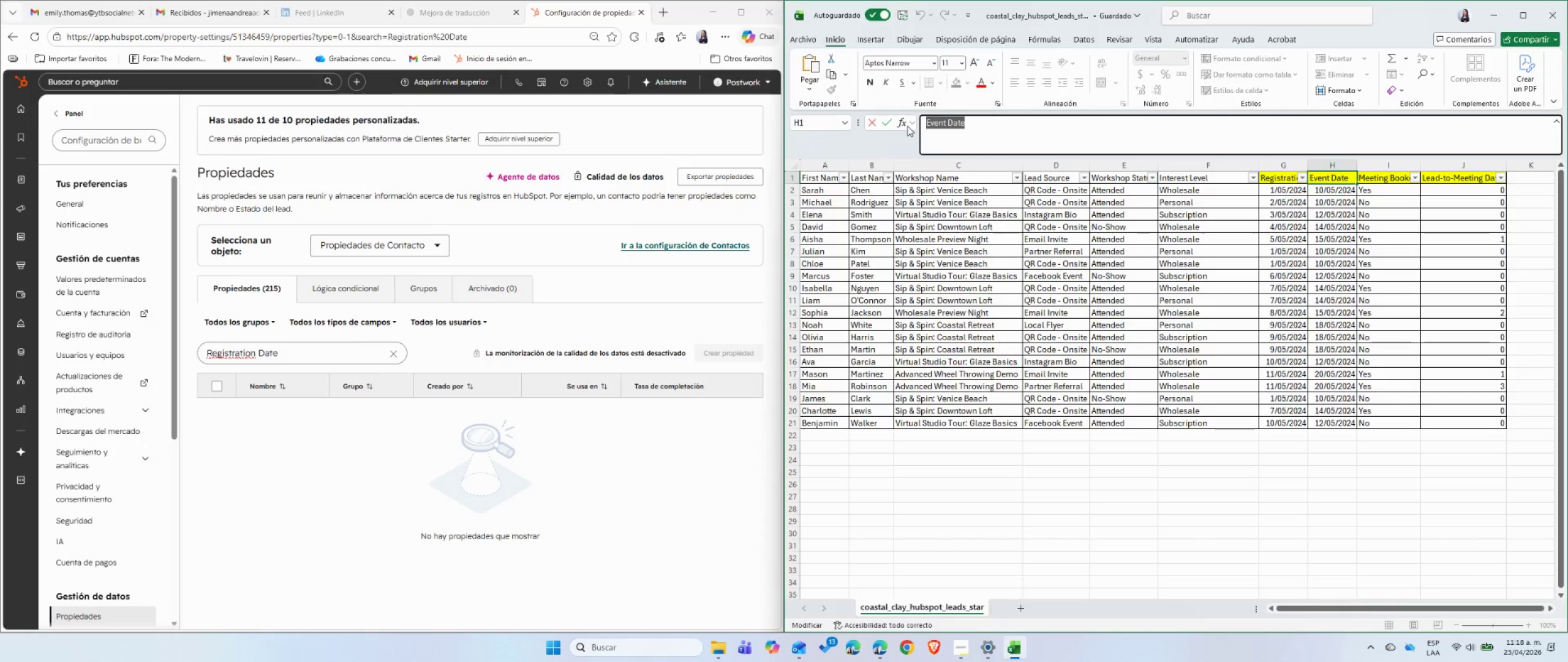 
key(Control+ControlLeft)
 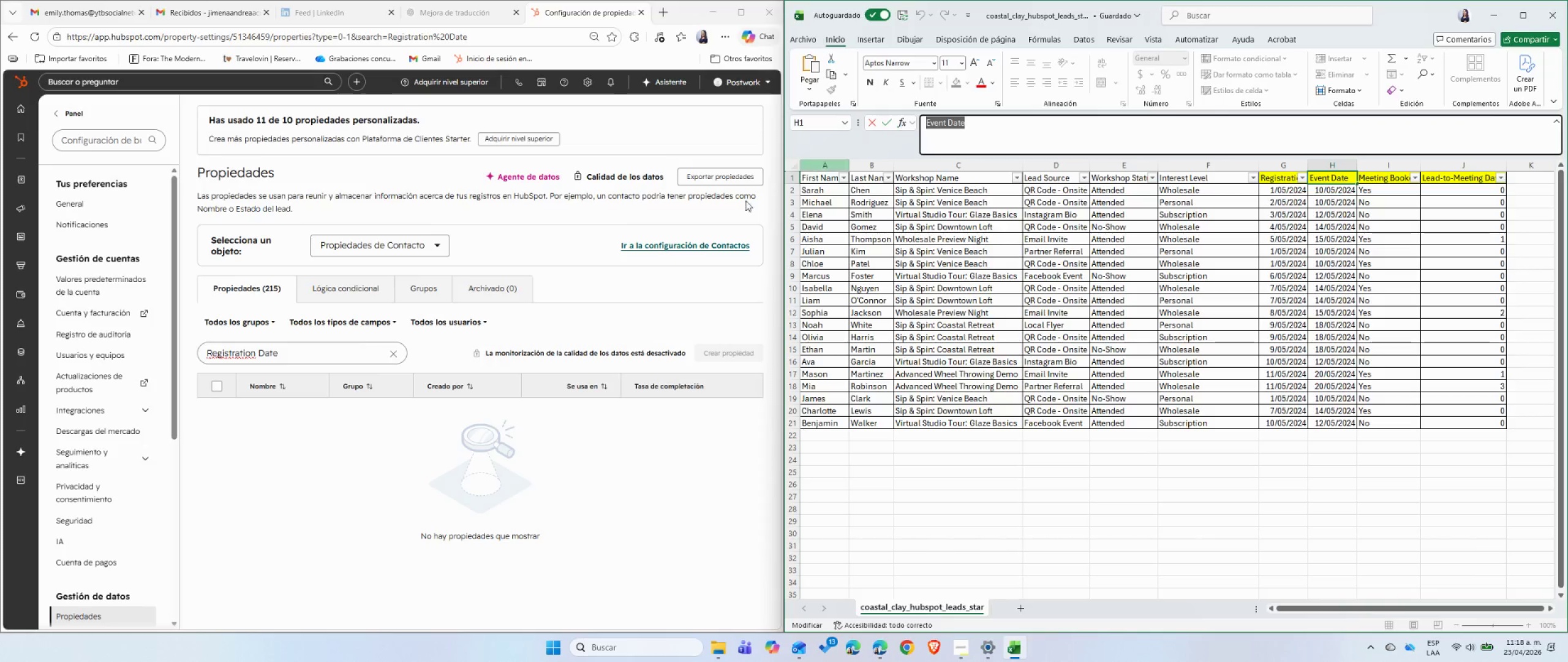 
key(Control+C)
 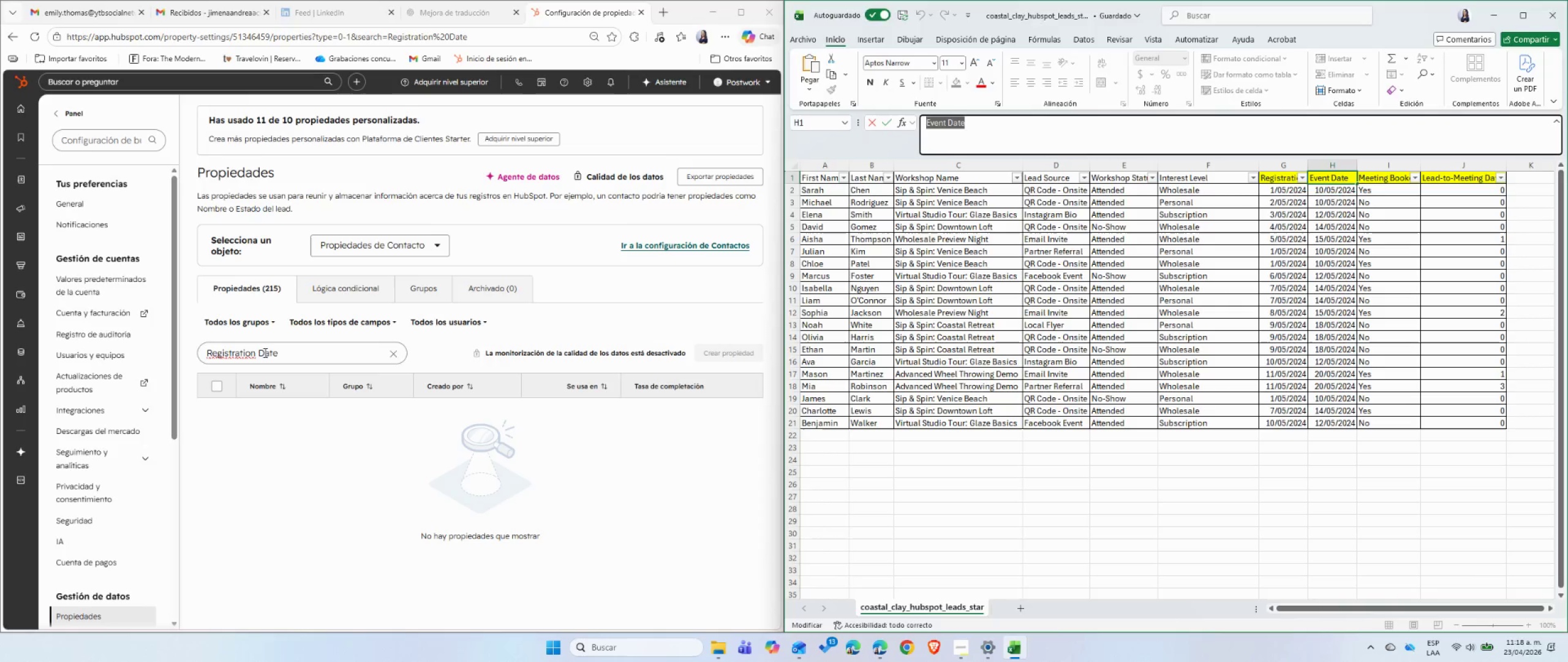 
double_click([264, 352])
 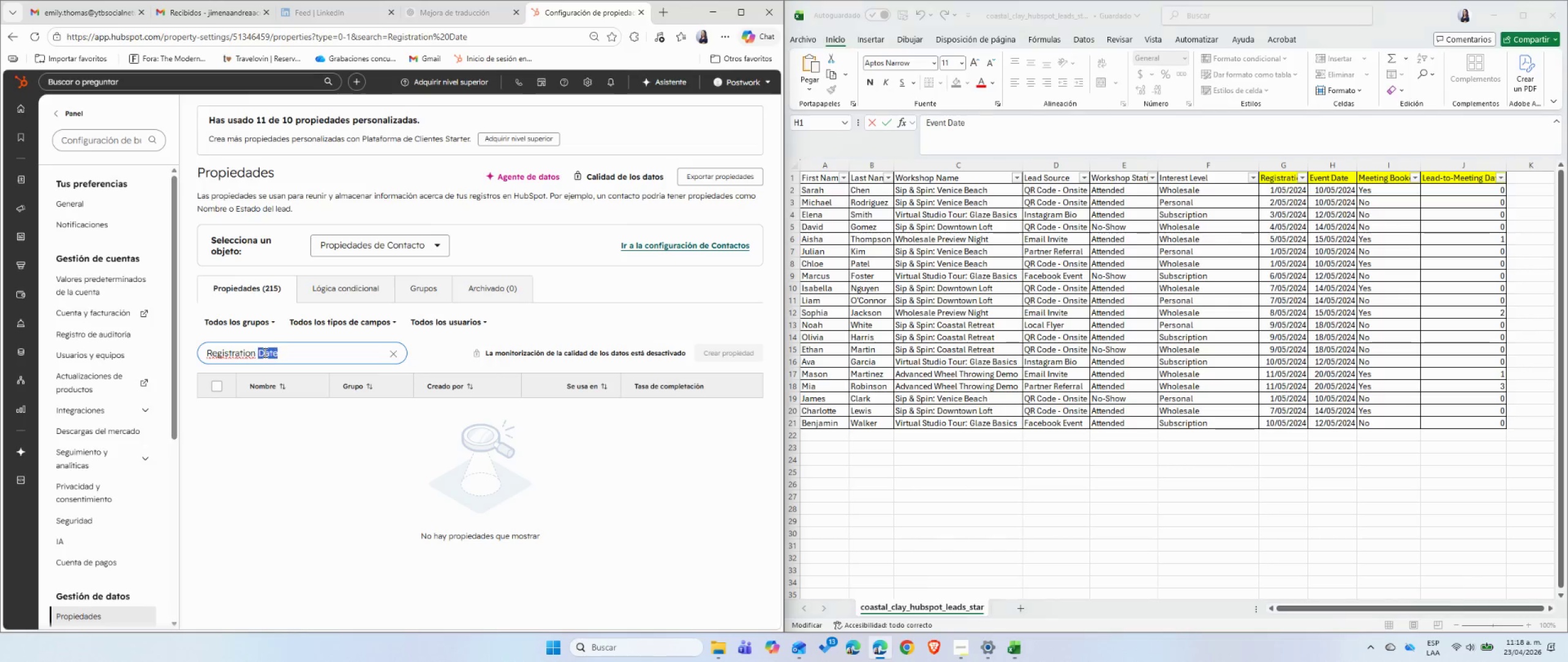 
triple_click([264, 352])
 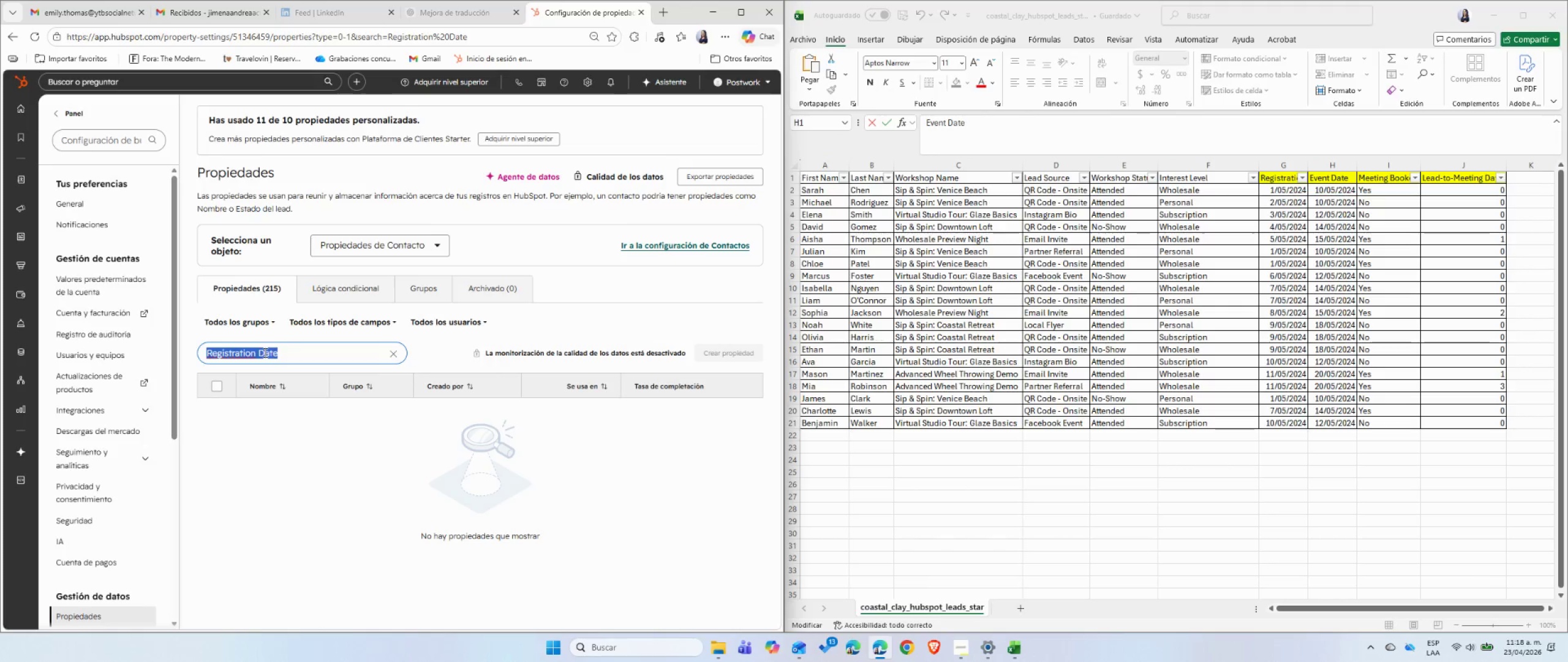 
key(Control+ControlLeft)
 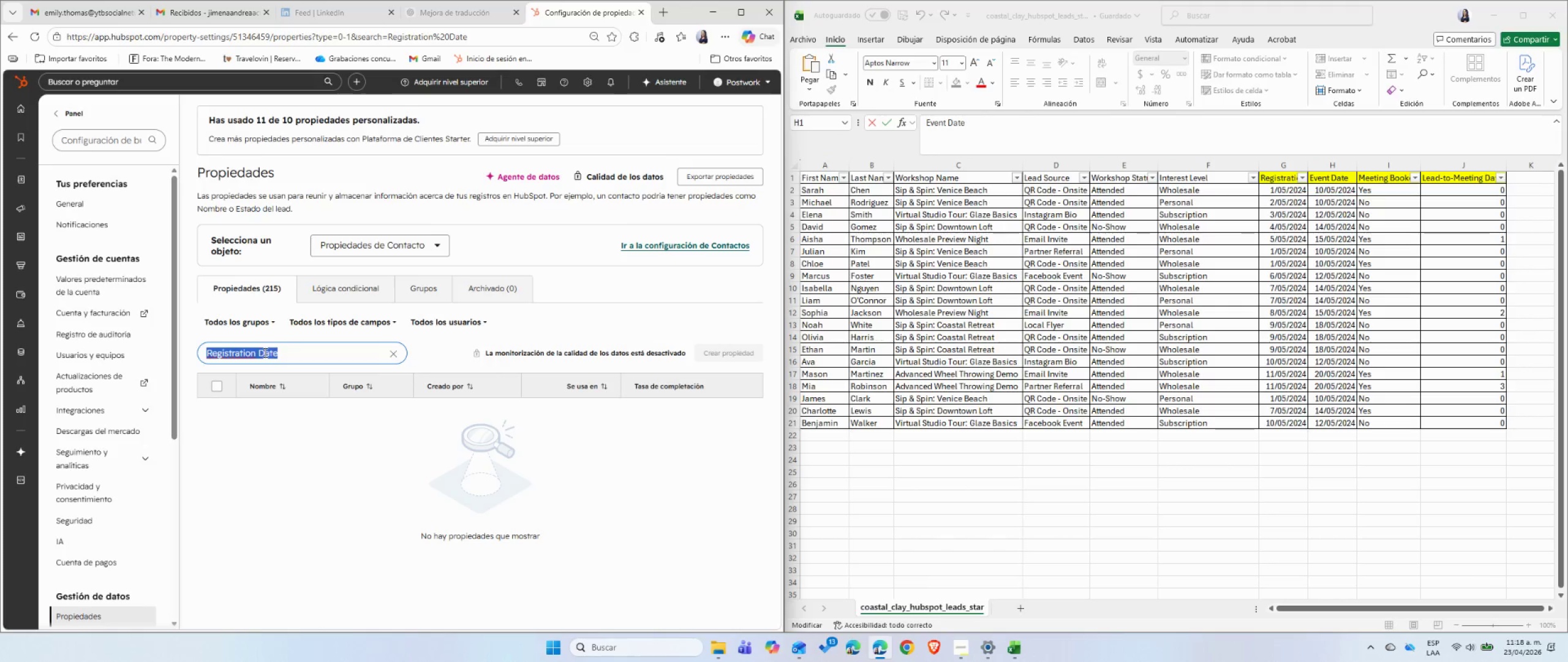 
key(Control+V)
 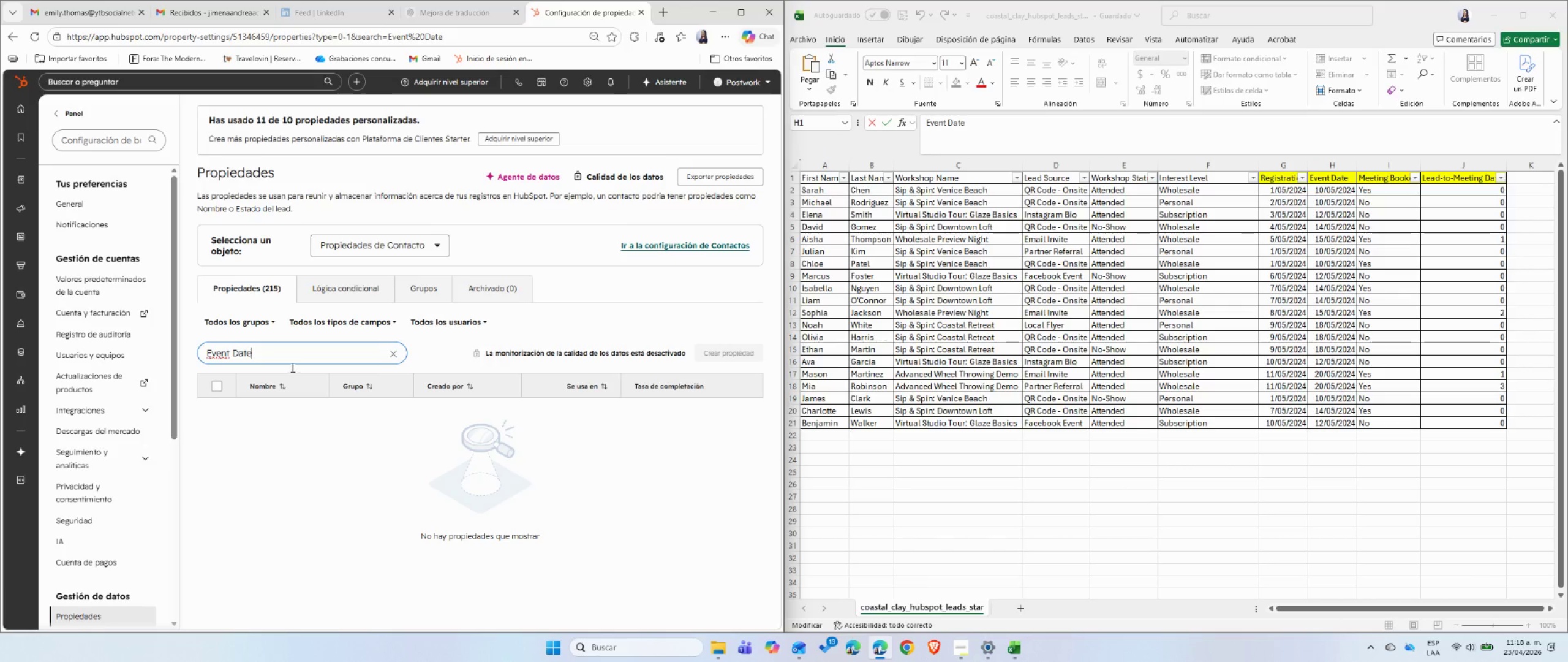 
left_click([1384, 234])
 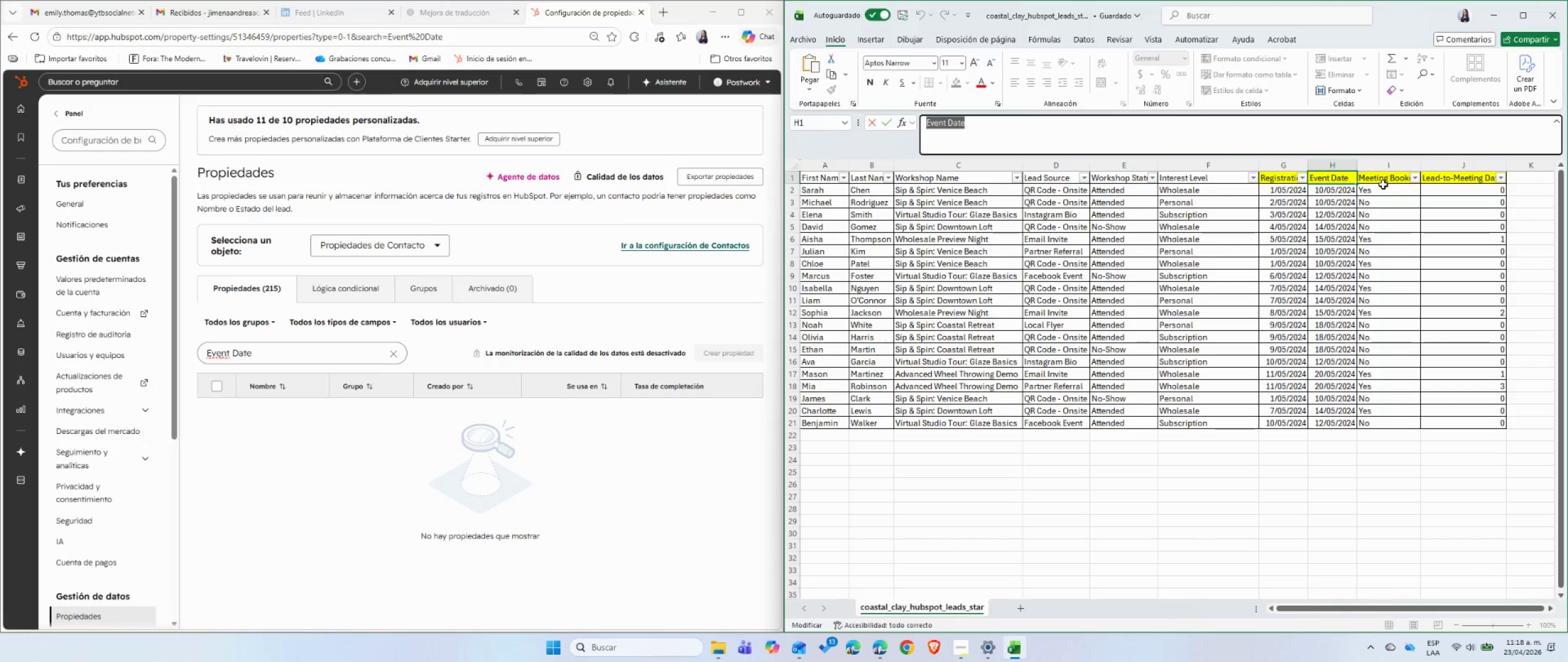 
left_click([1385, 180])
 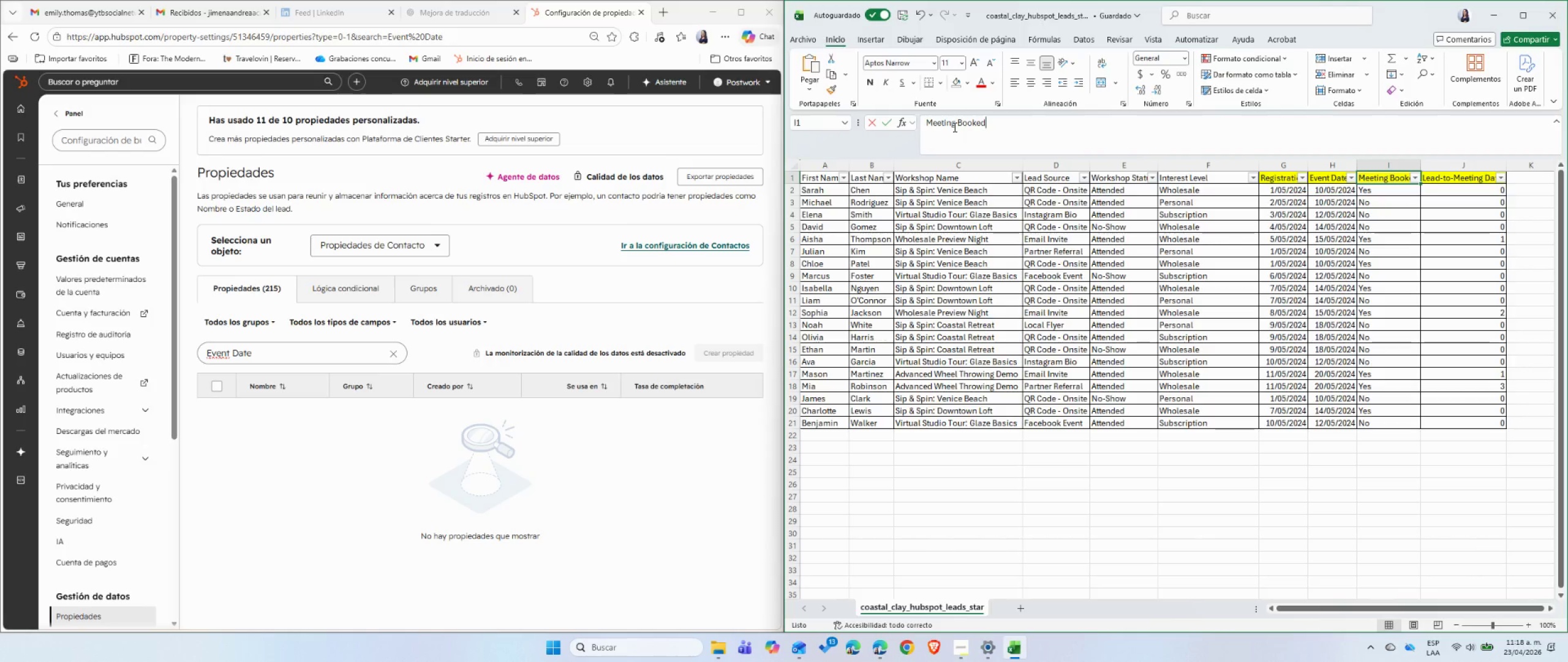 
double_click([954, 127])
 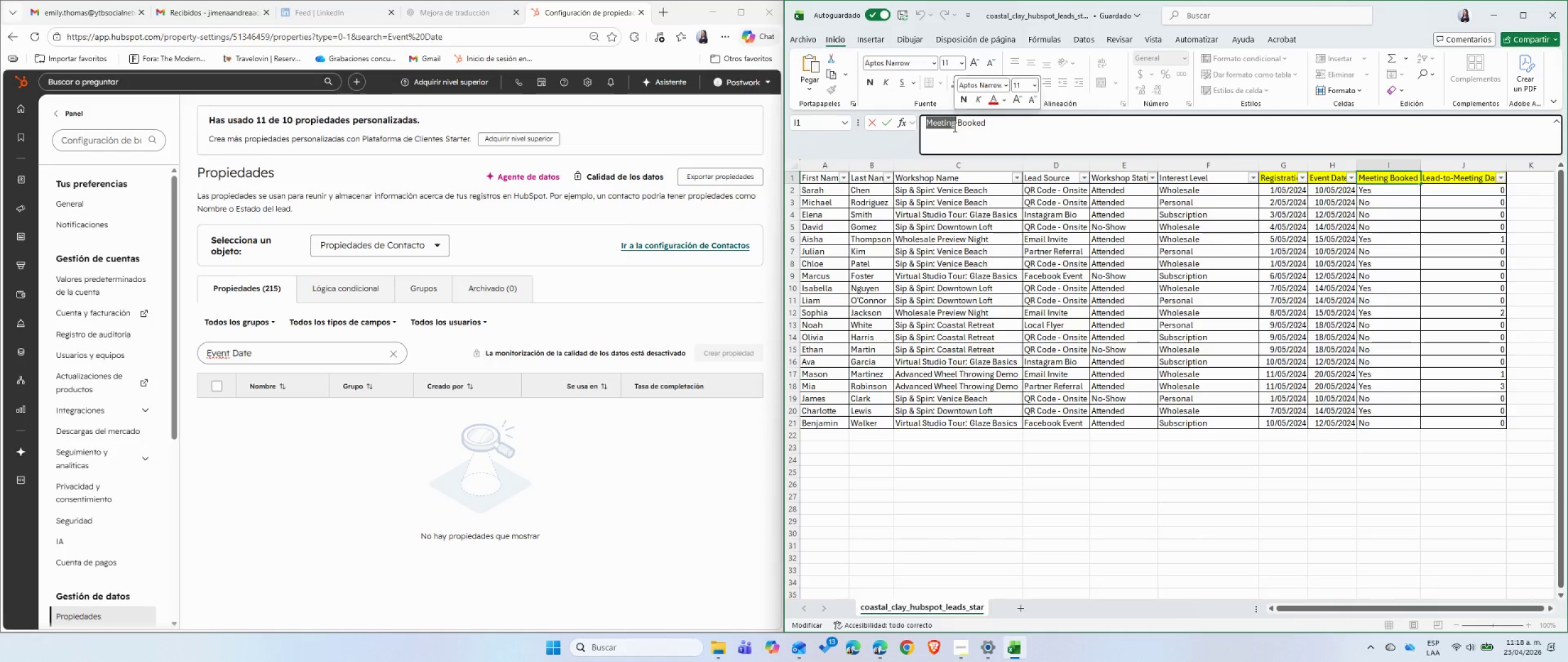 
triple_click([954, 127])
 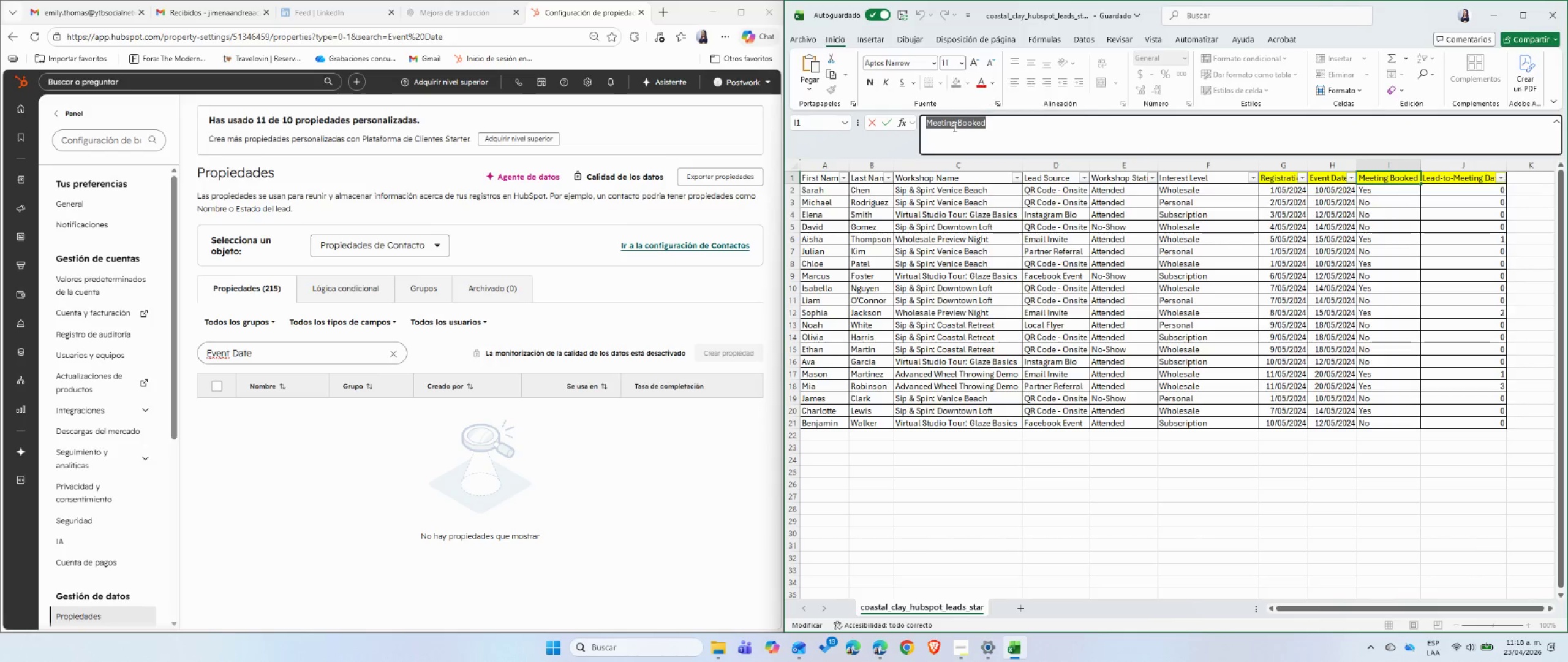 
key(Control+C)
 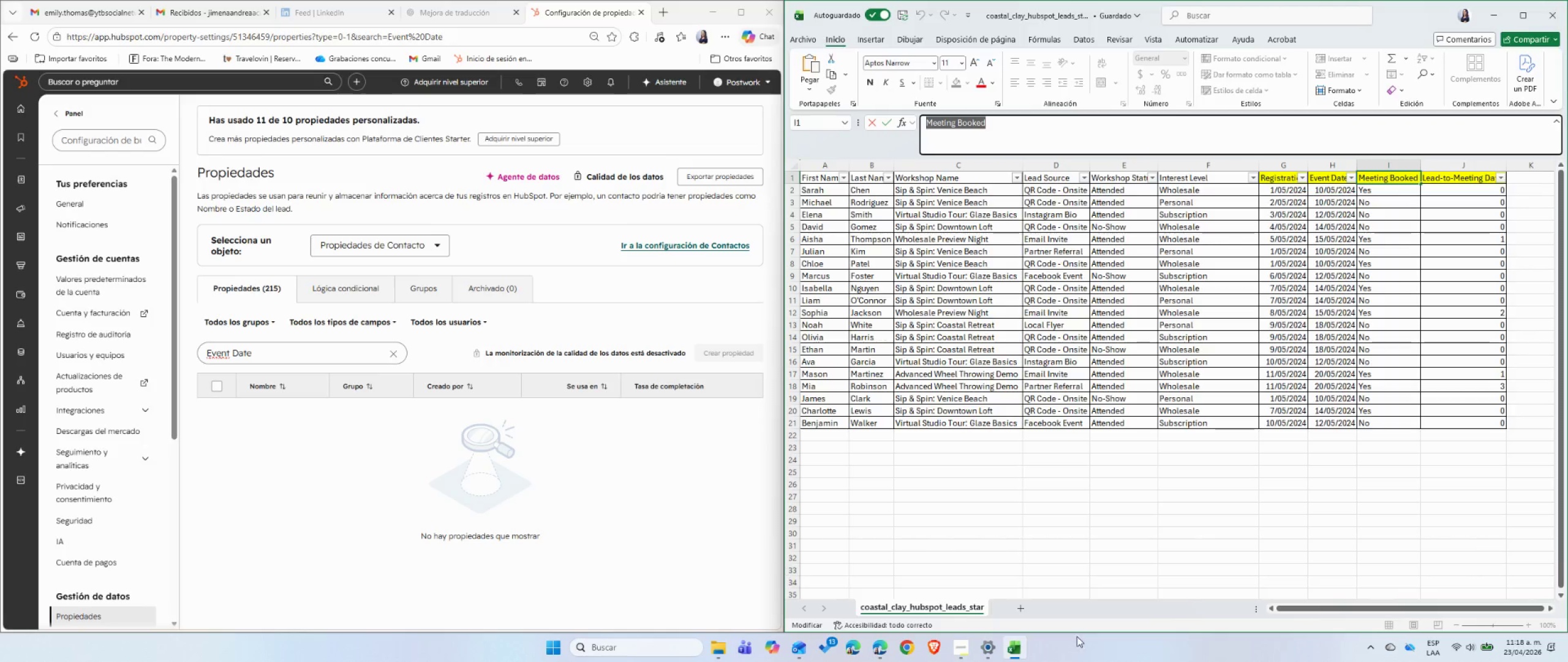 
left_click([1139, 592])
 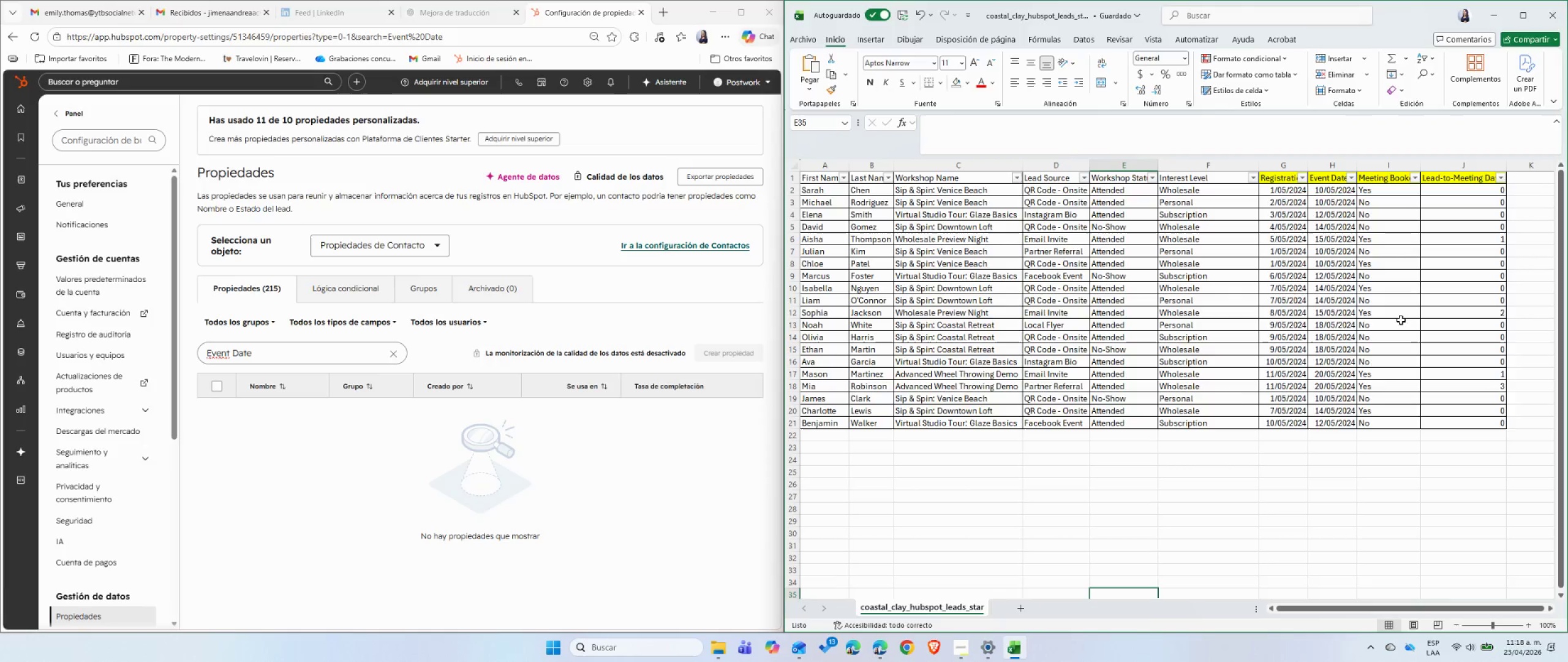 
left_click([1411, 281])
 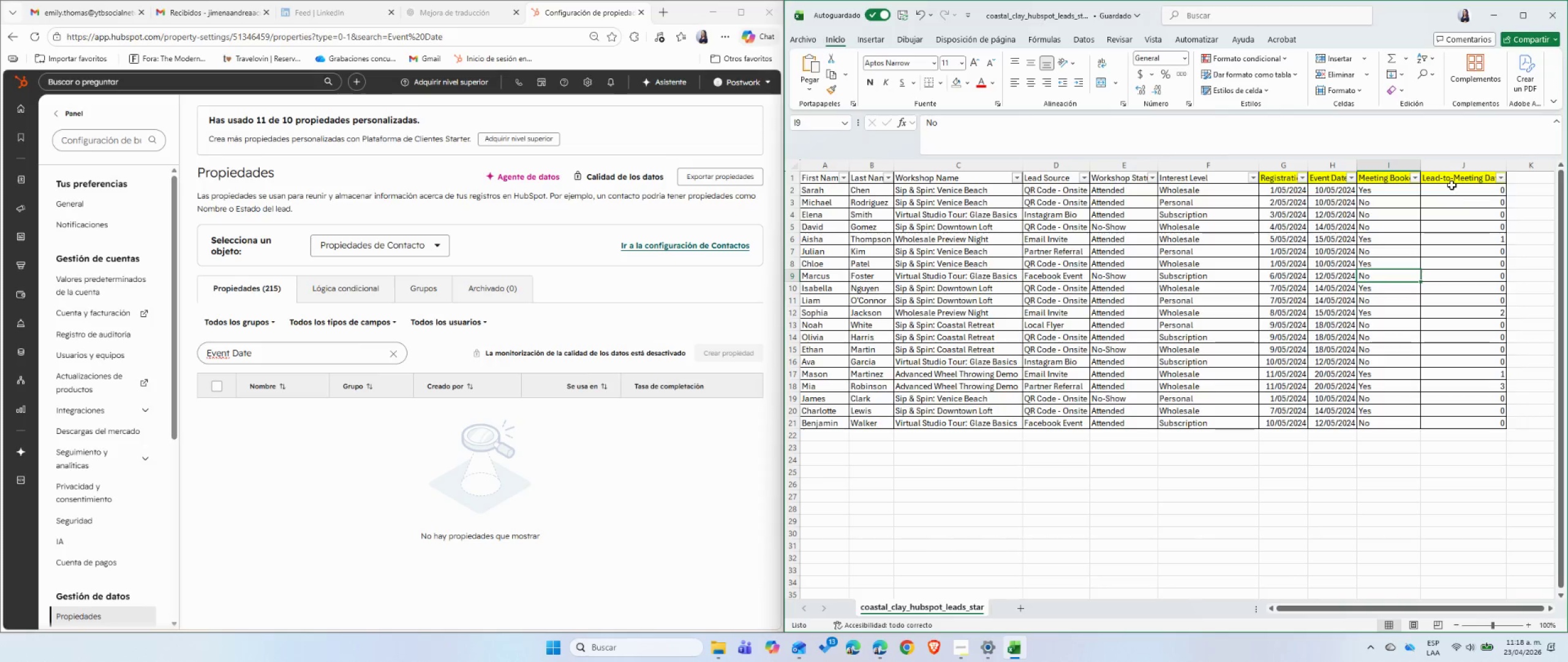 
left_click([1452, 182])
 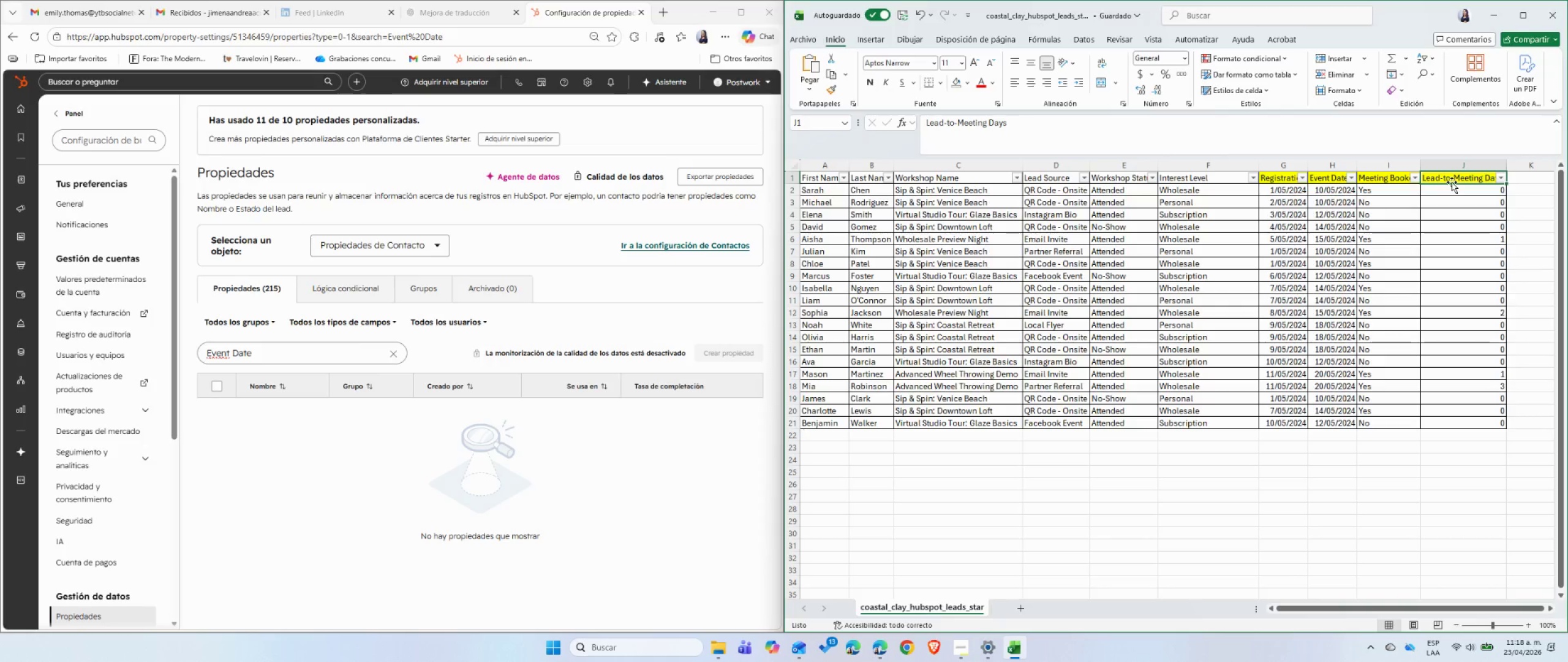 
left_click([1453, 167])
 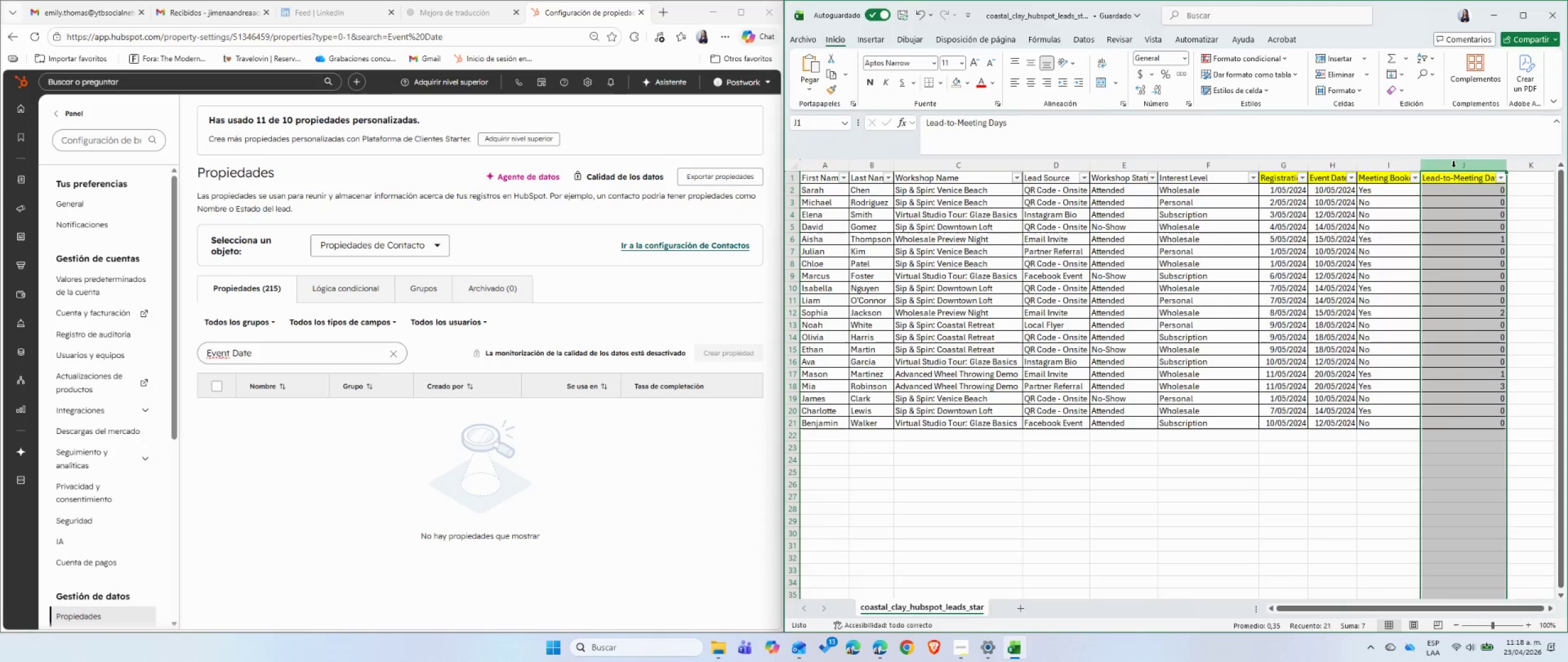 
right_click([1453, 167])
 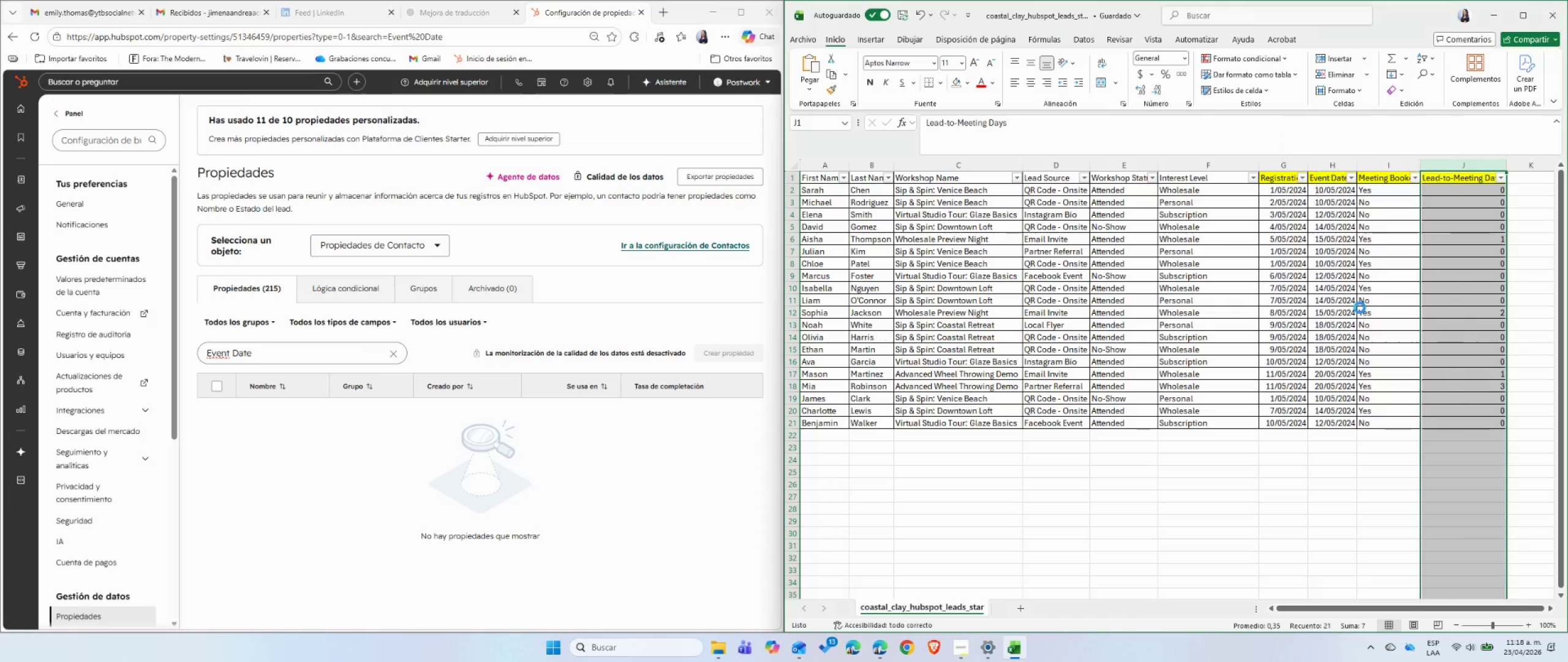 
double_click([1343, 449])
 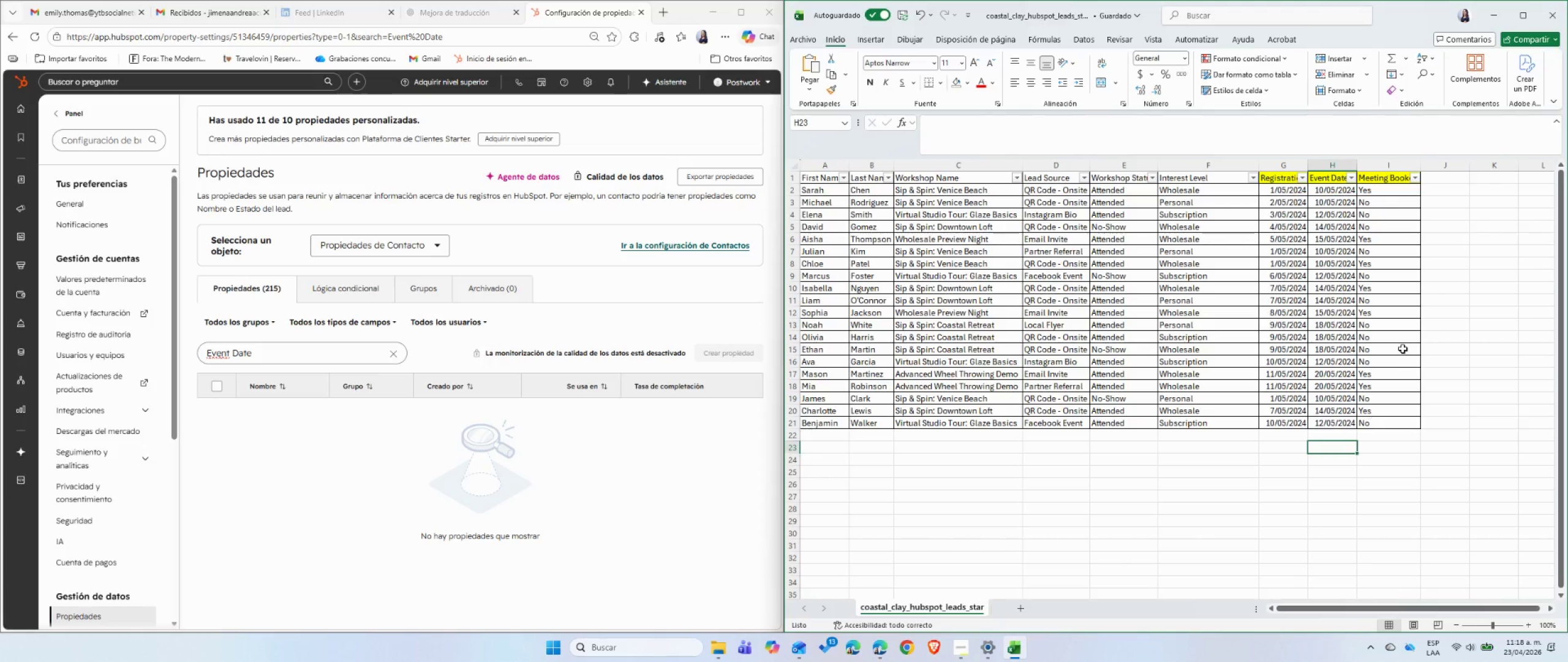 
triple_click([1403, 349])
 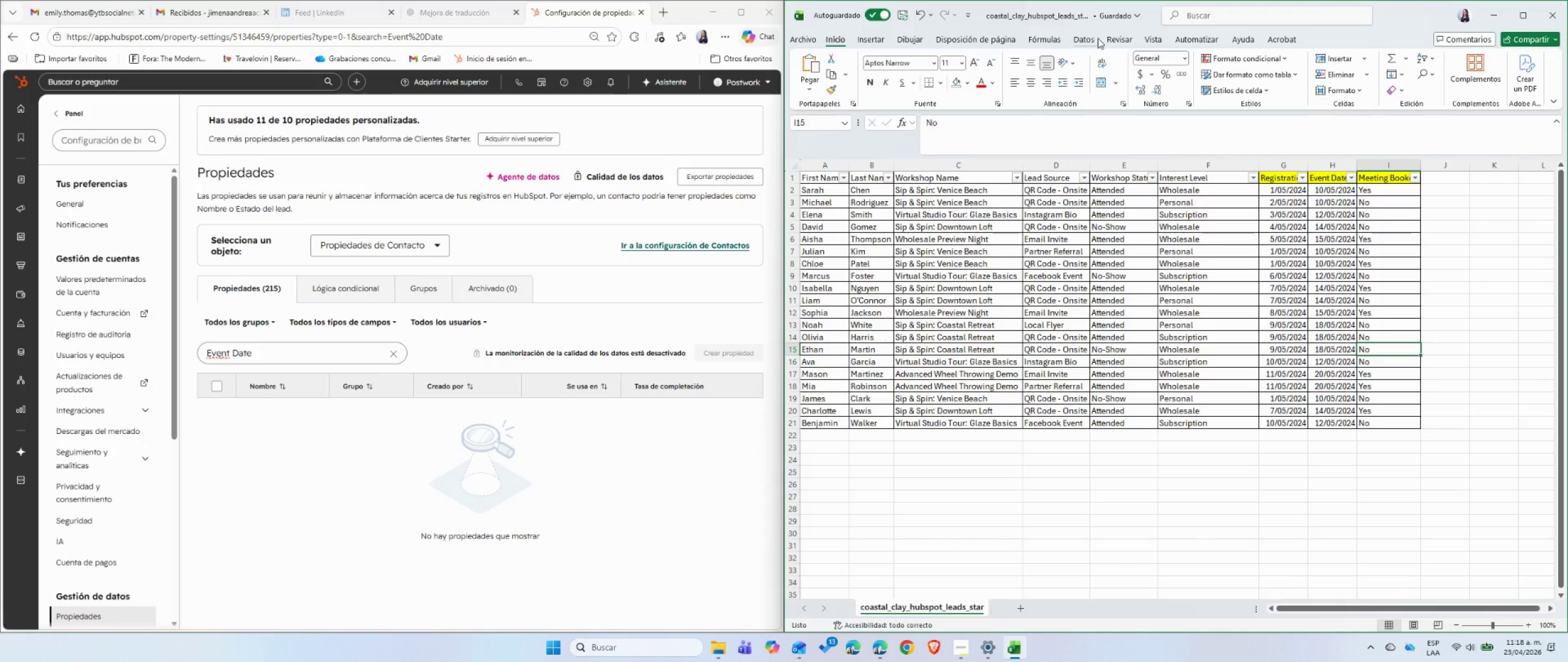 
left_click([1150, 36])
 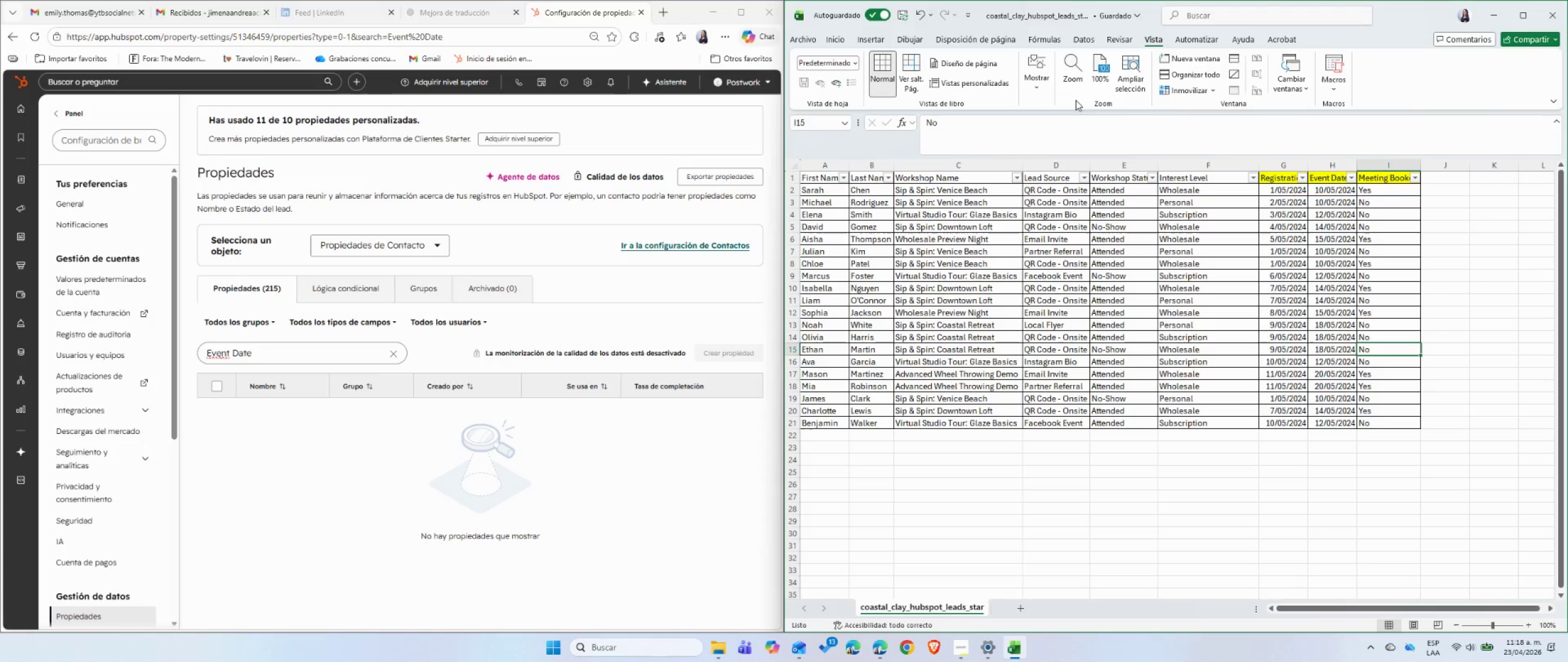 
left_click([1045, 91])
 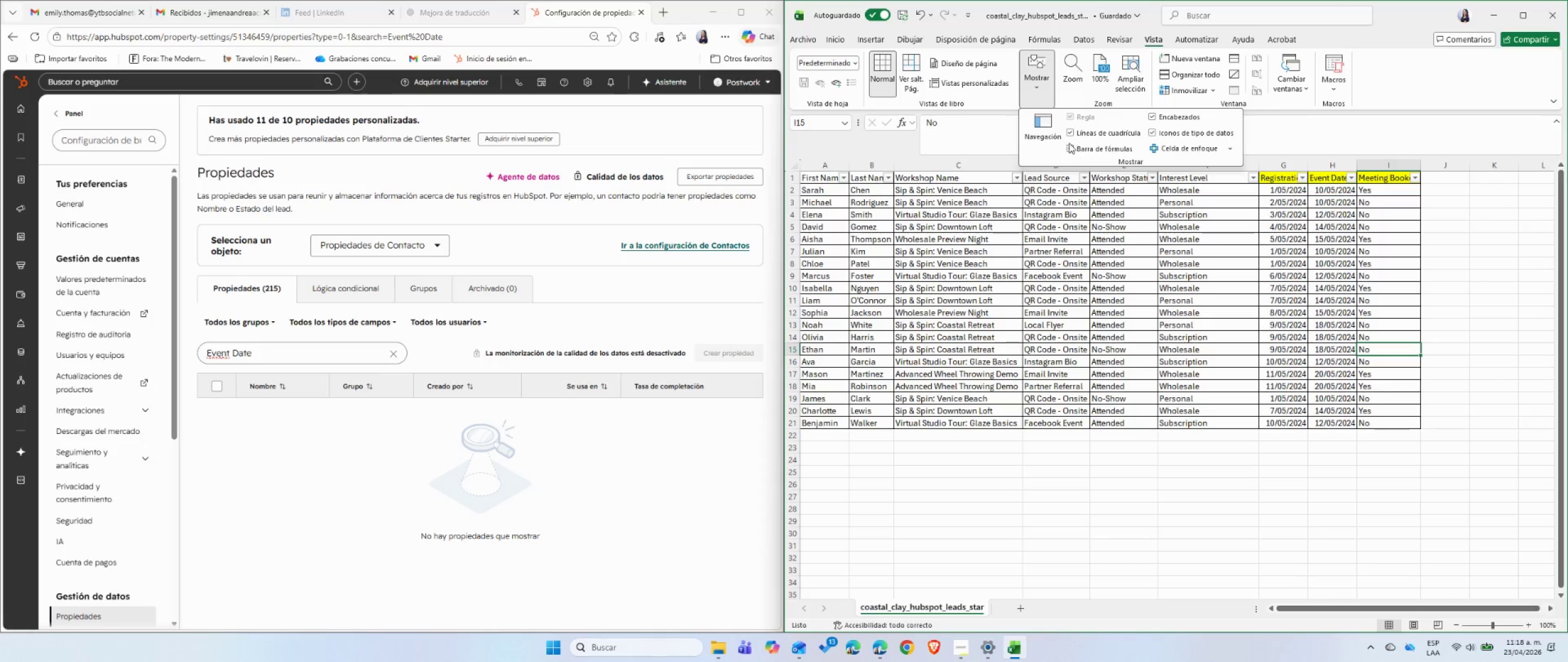 
left_click([1075, 131])
 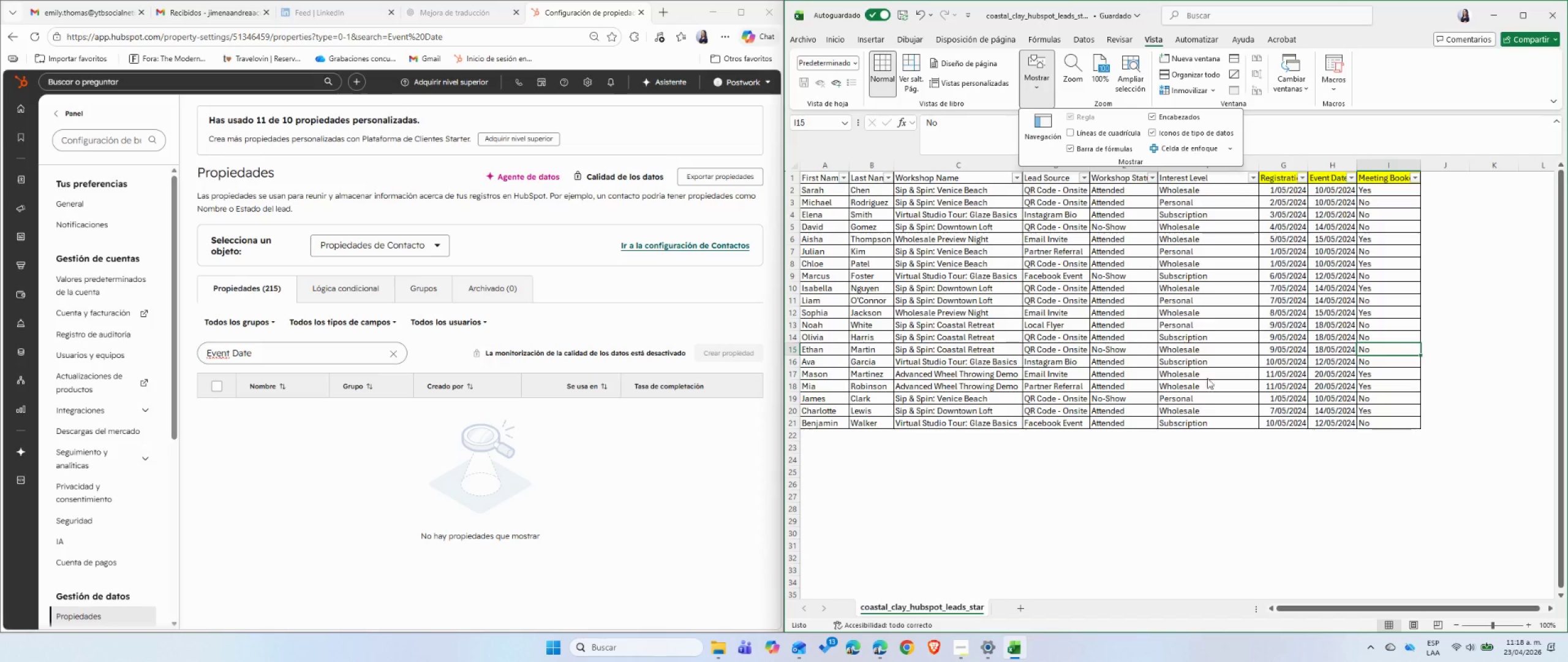 
left_click([1294, 511])
 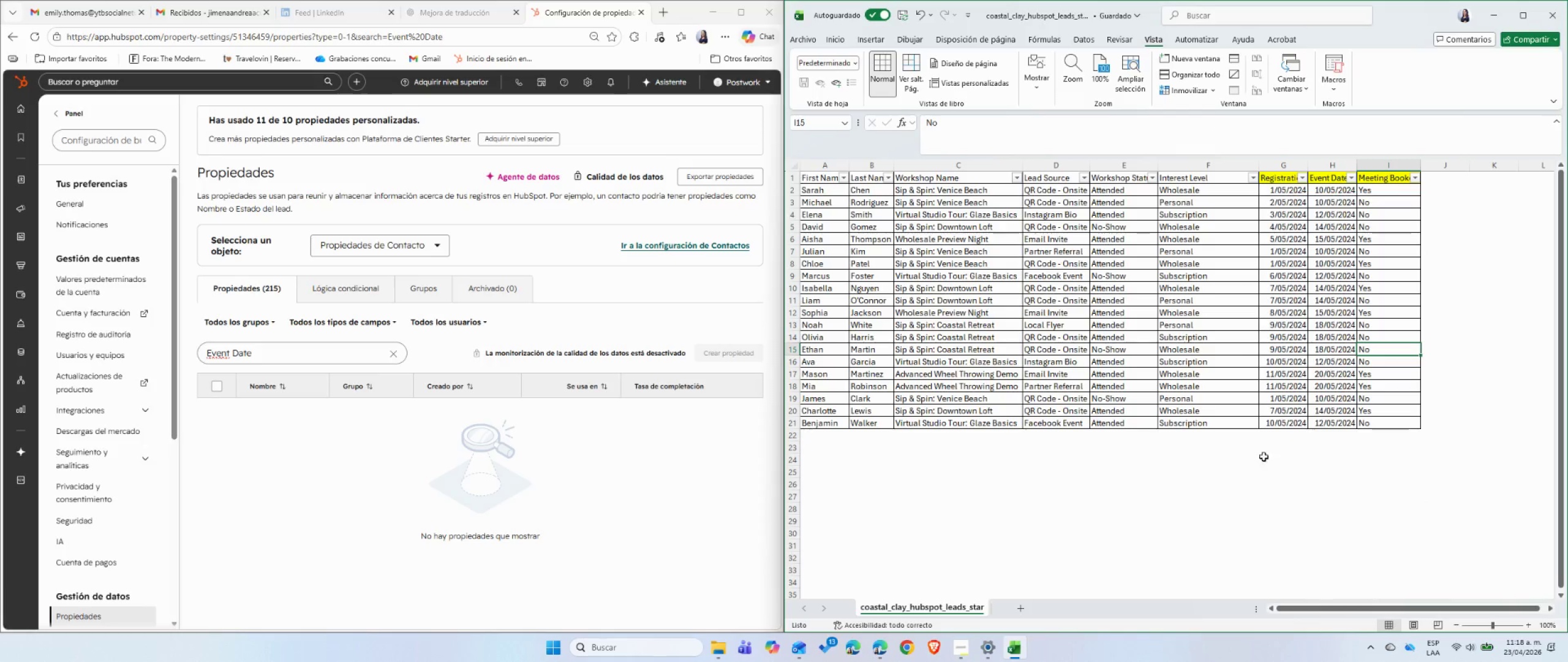 
left_click([1200, 376])
 